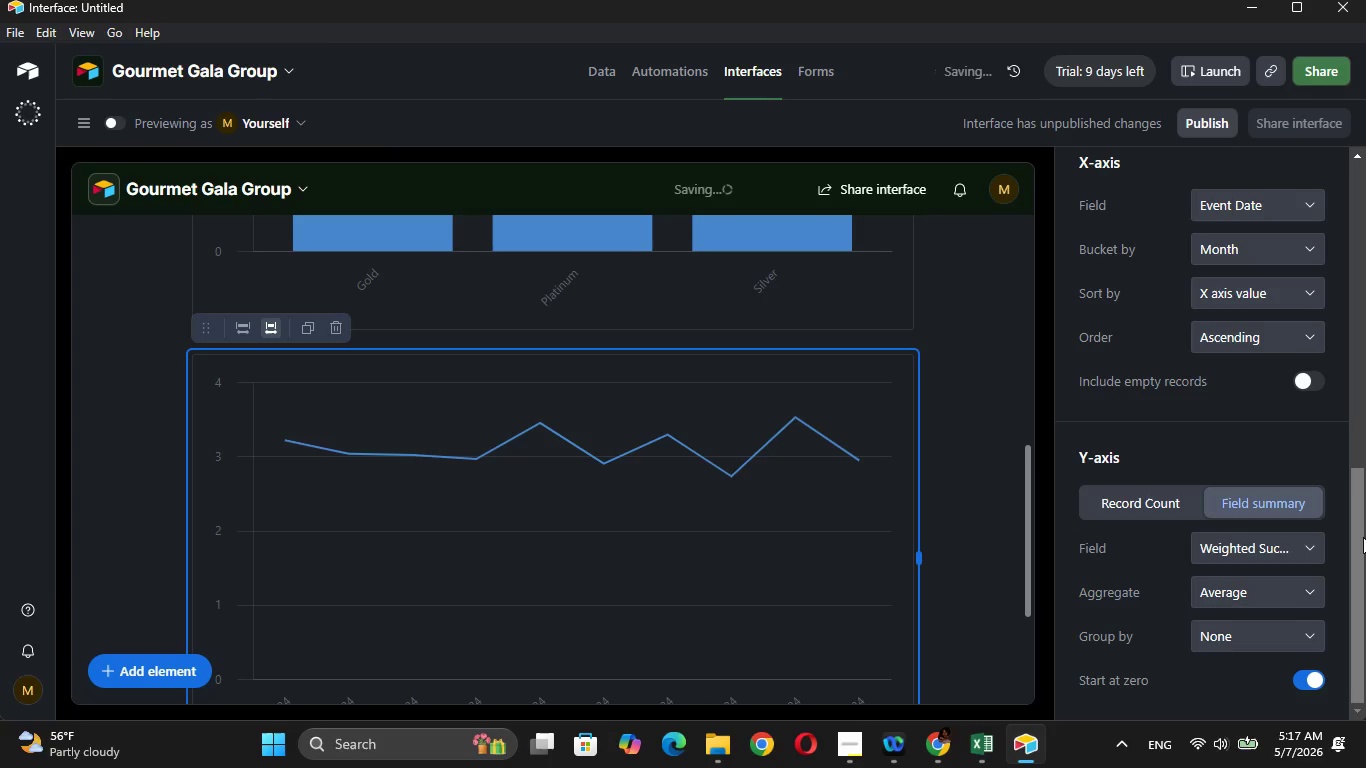 
left_click_drag(start_coordinate=[1363, 537], to_coordinate=[1362, 579])
 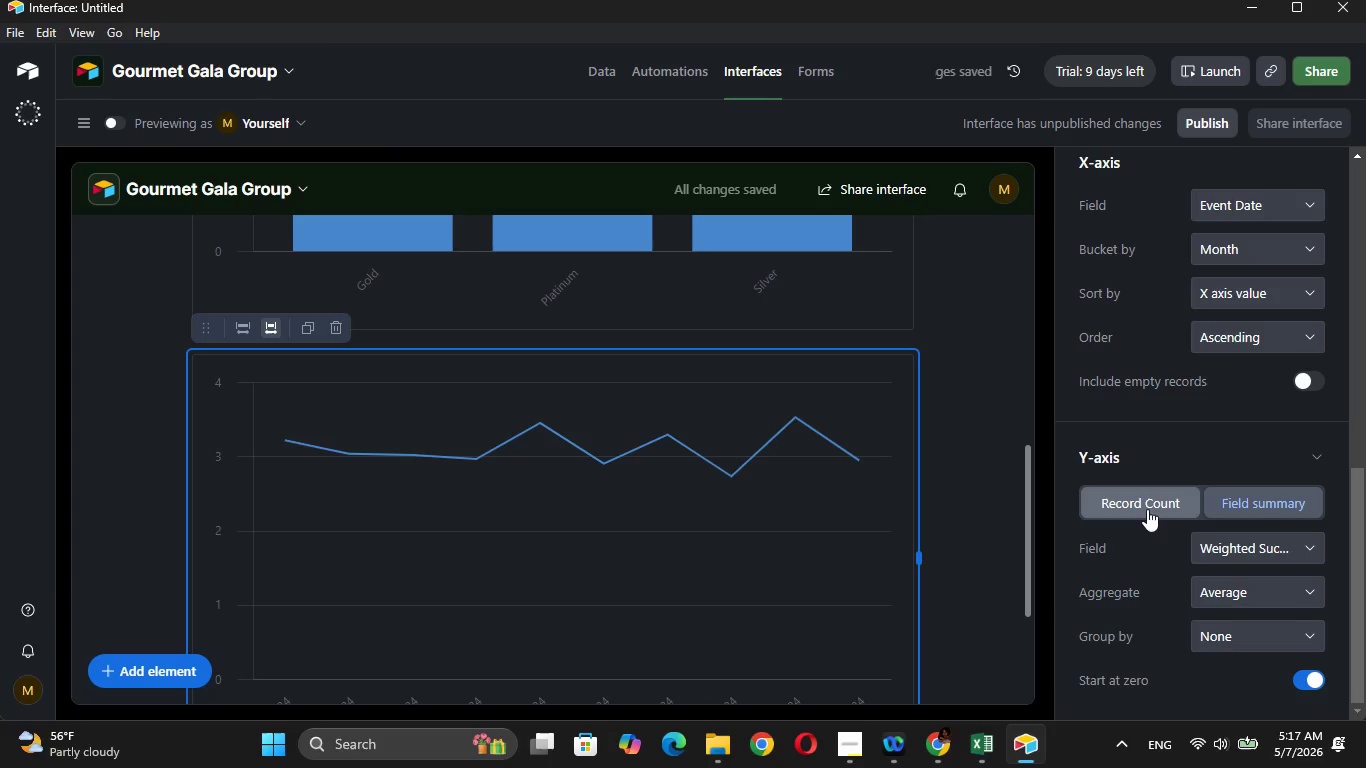 
left_click([1147, 509])
 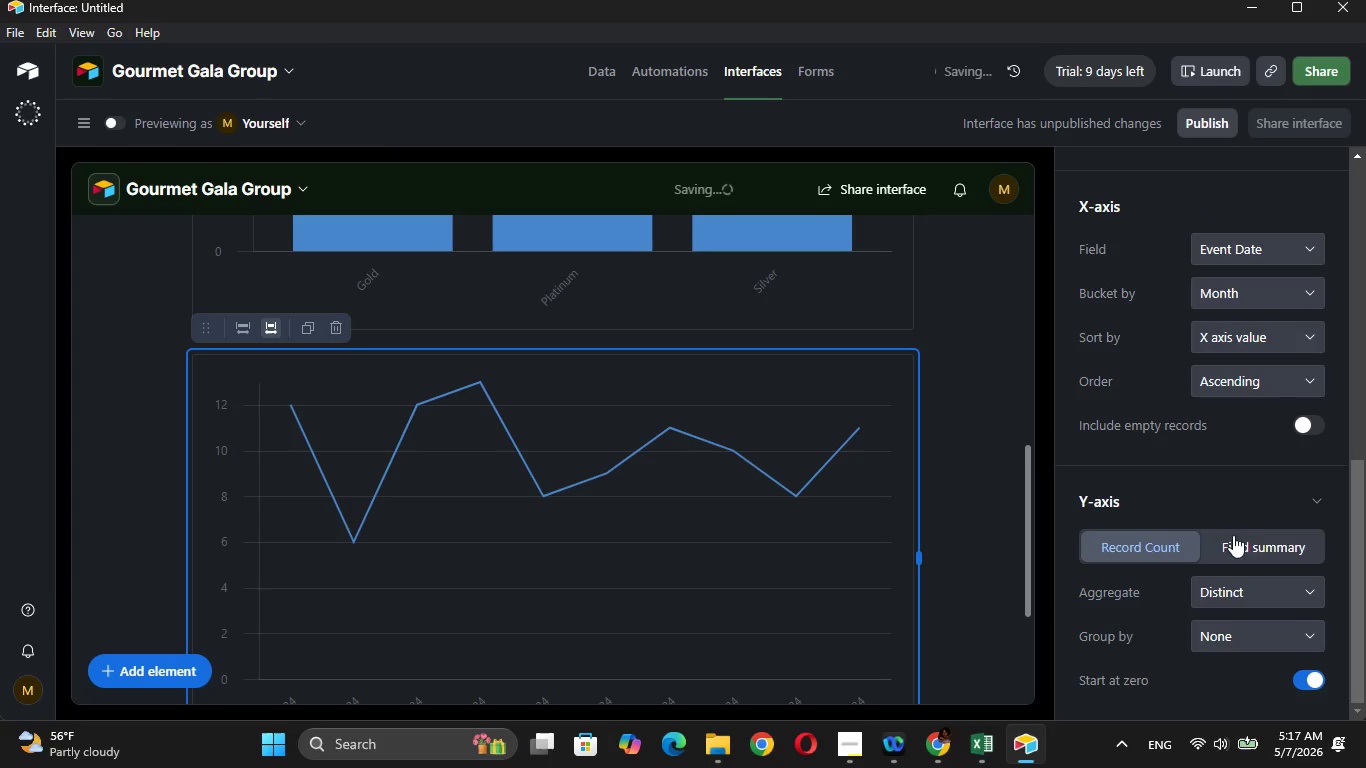 
left_click([1244, 544])
 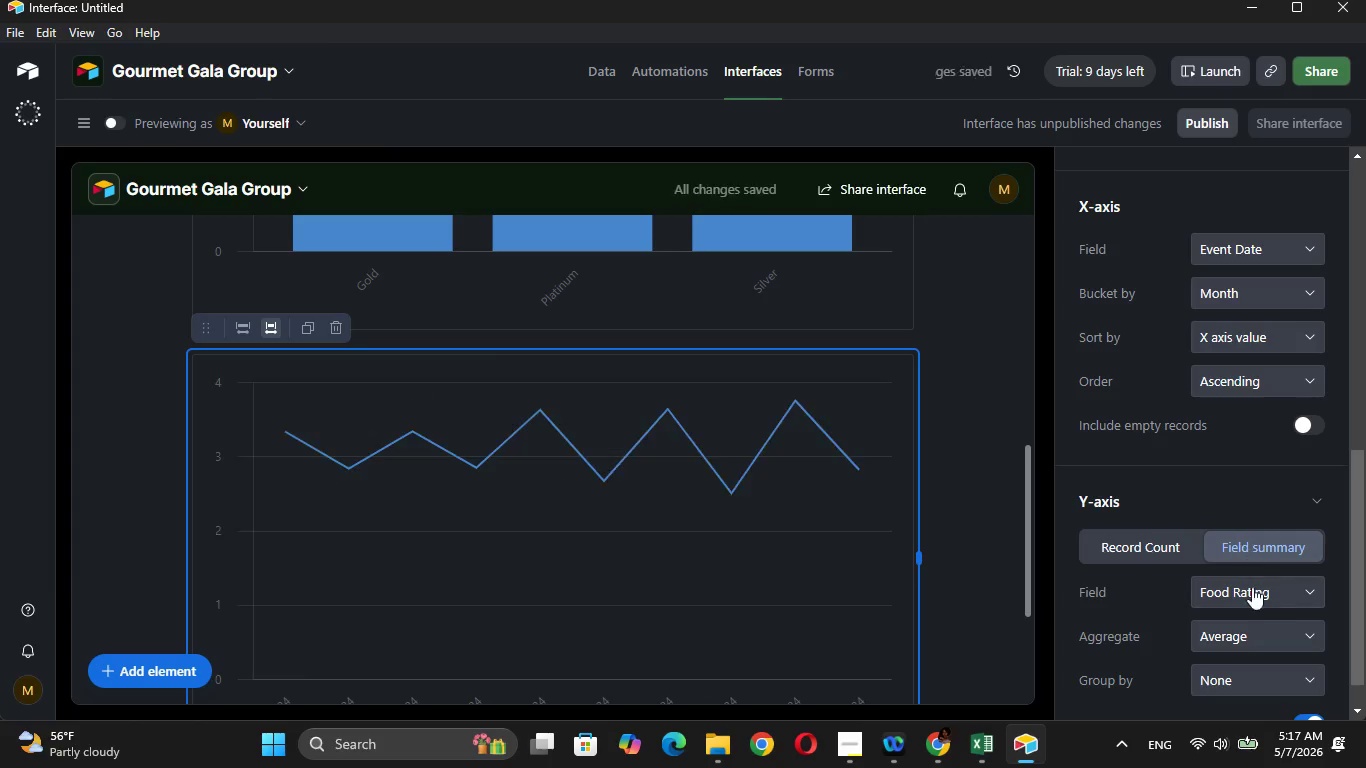 
left_click([1253, 592])
 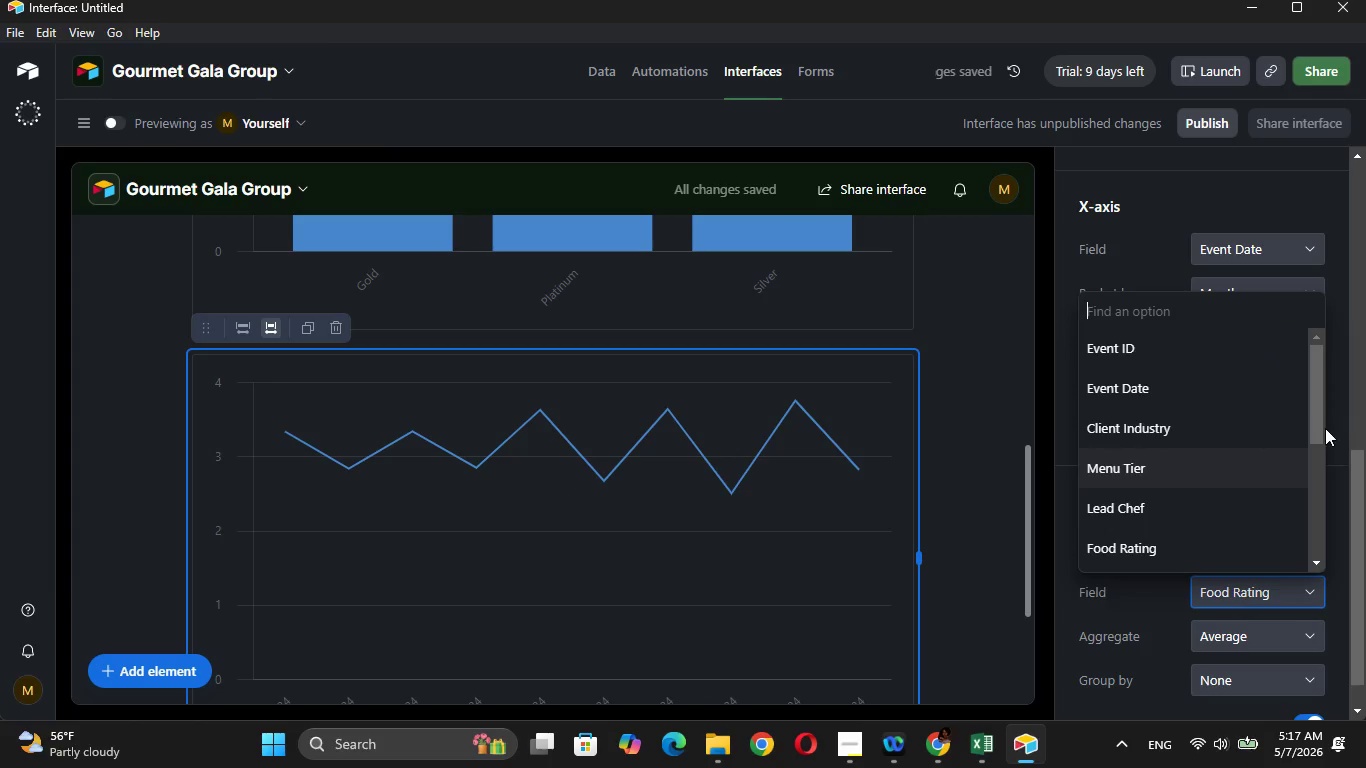 
left_click_drag(start_coordinate=[1314, 424], to_coordinate=[1323, 523])
 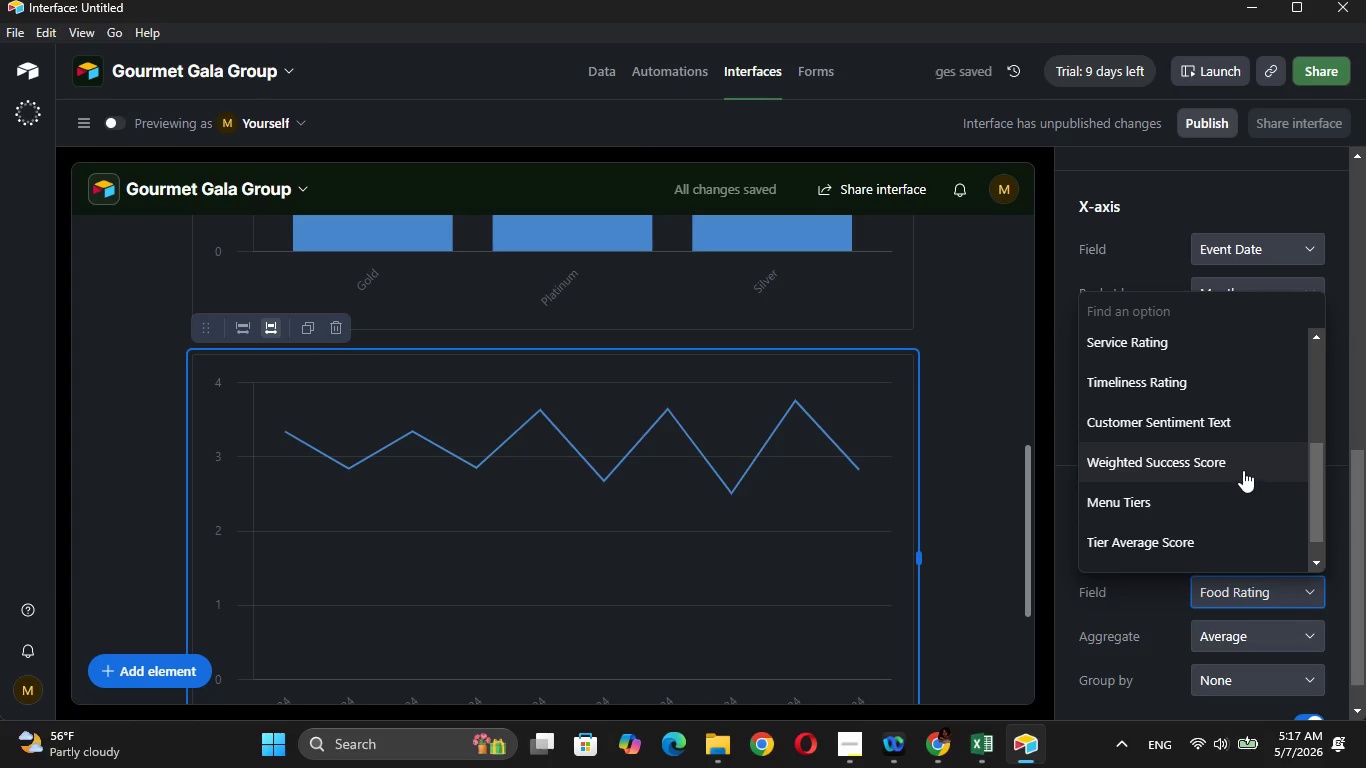 
left_click([1243, 470])
 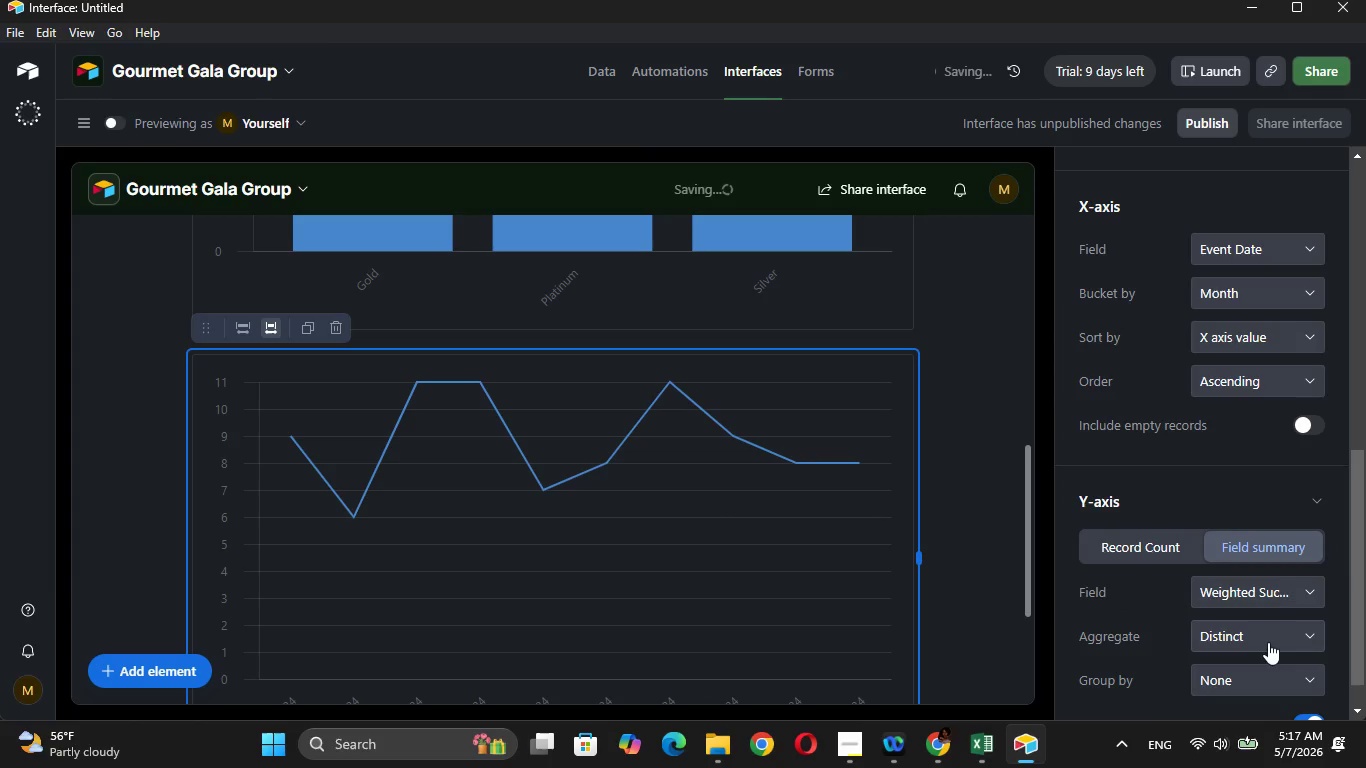 
left_click([1268, 637])
 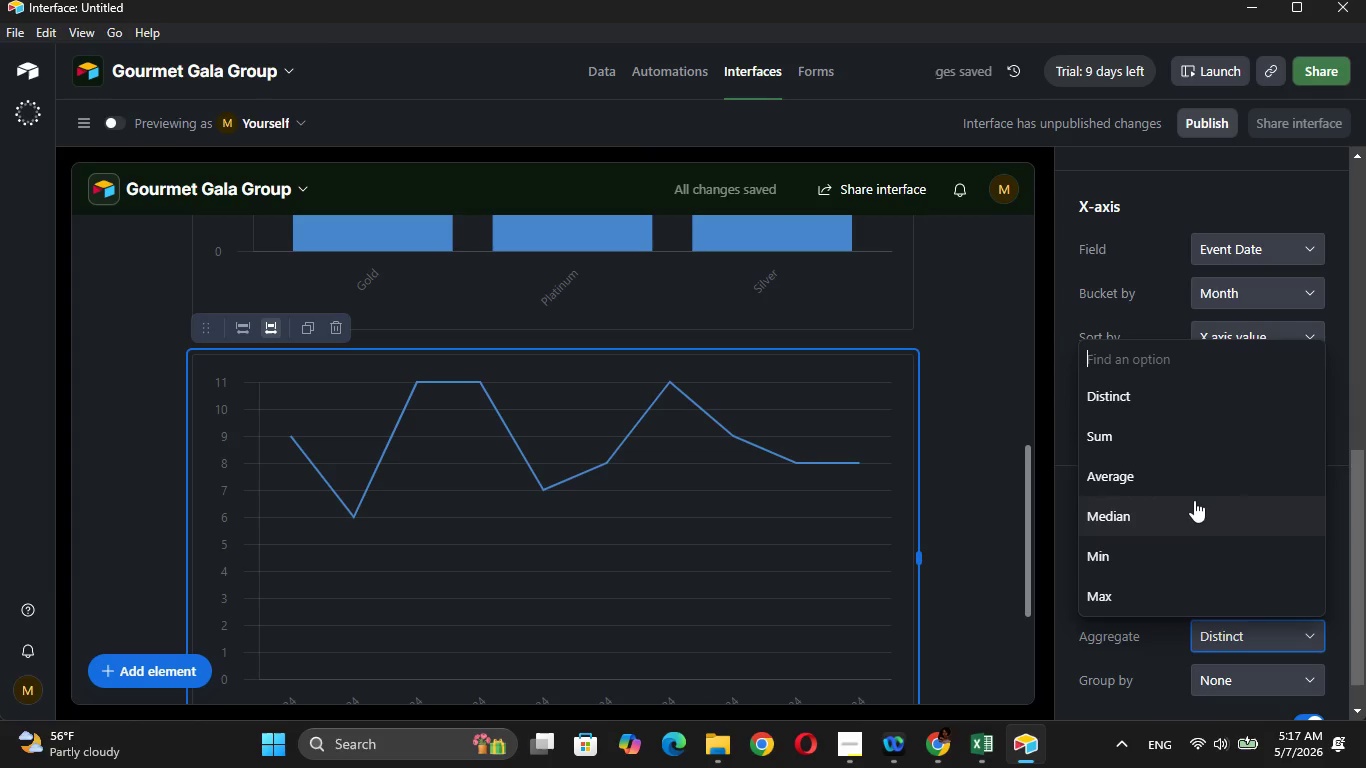 
left_click([1187, 475])
 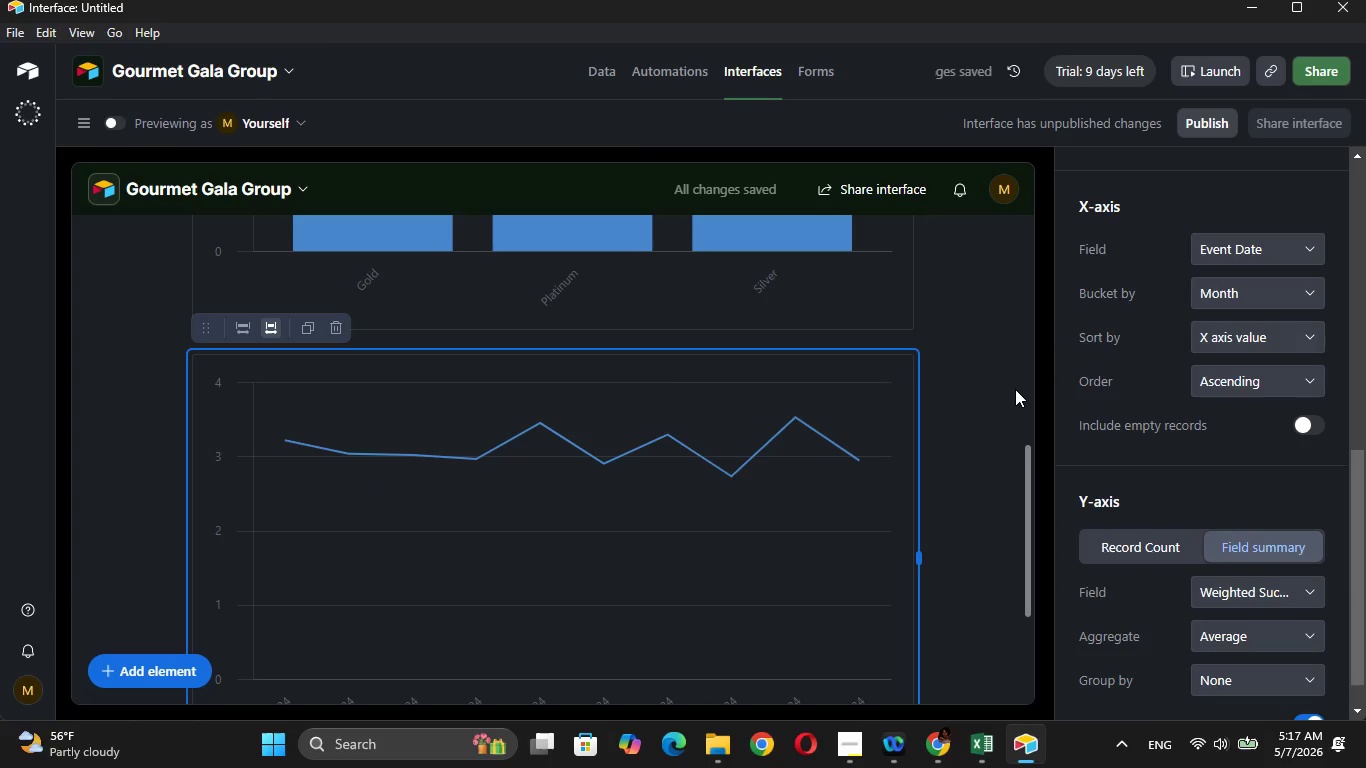 
left_click([1015, 389])
 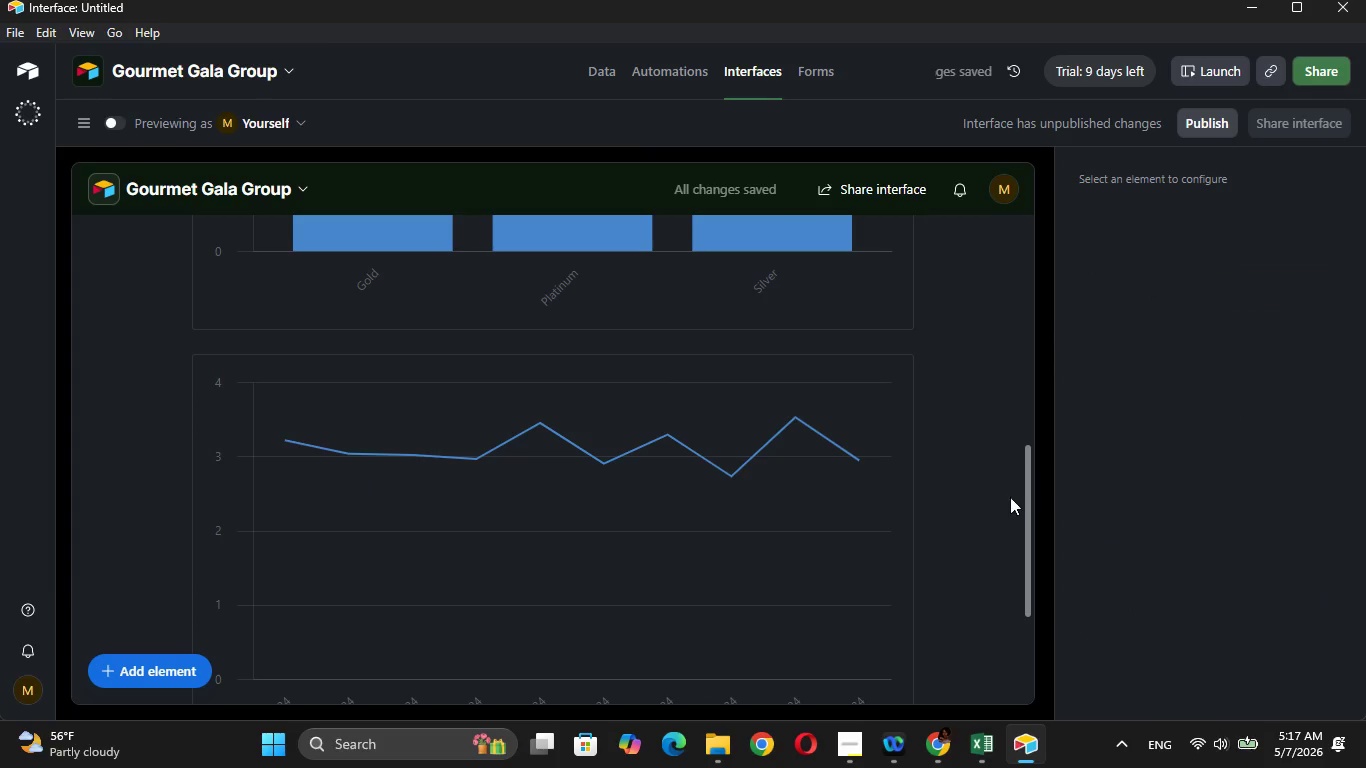 
left_click_drag(start_coordinate=[1024, 503], to_coordinate=[992, 214])
 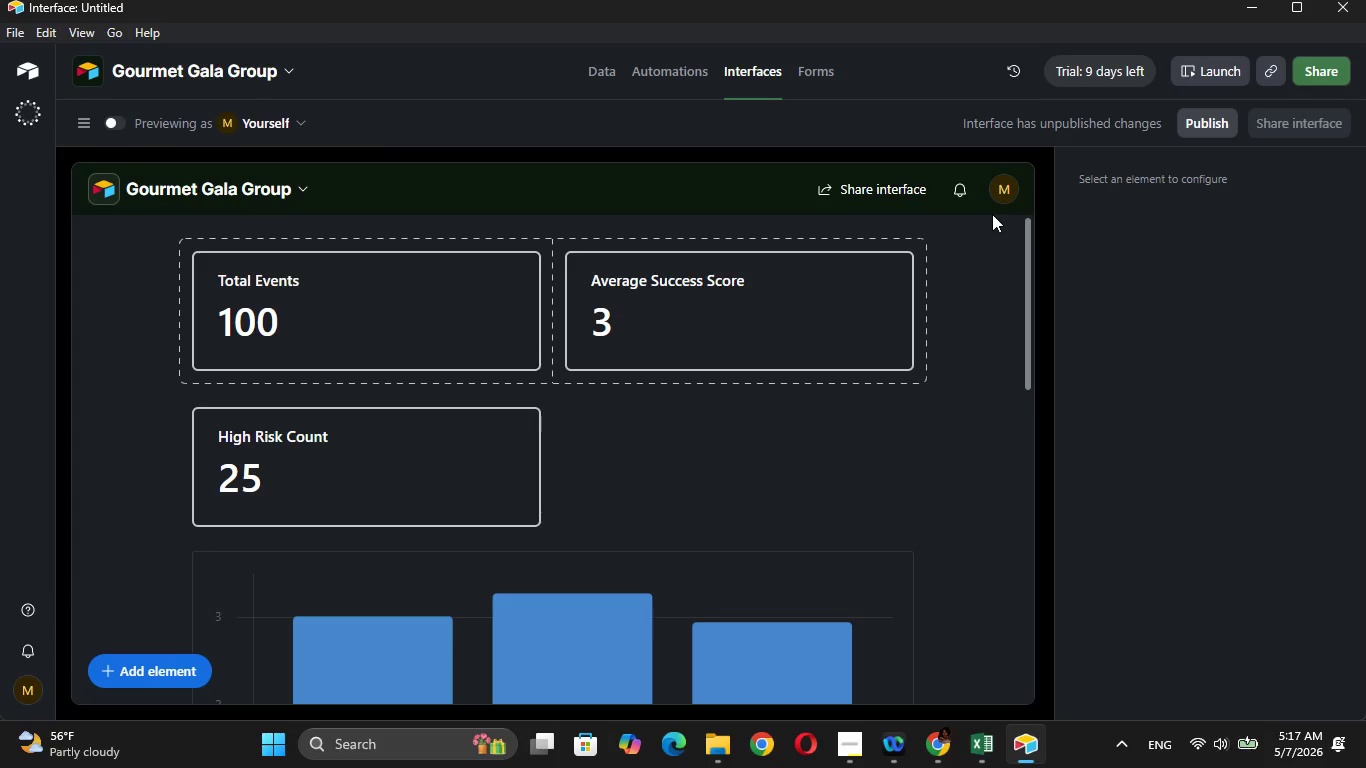 
wait(17.23)
 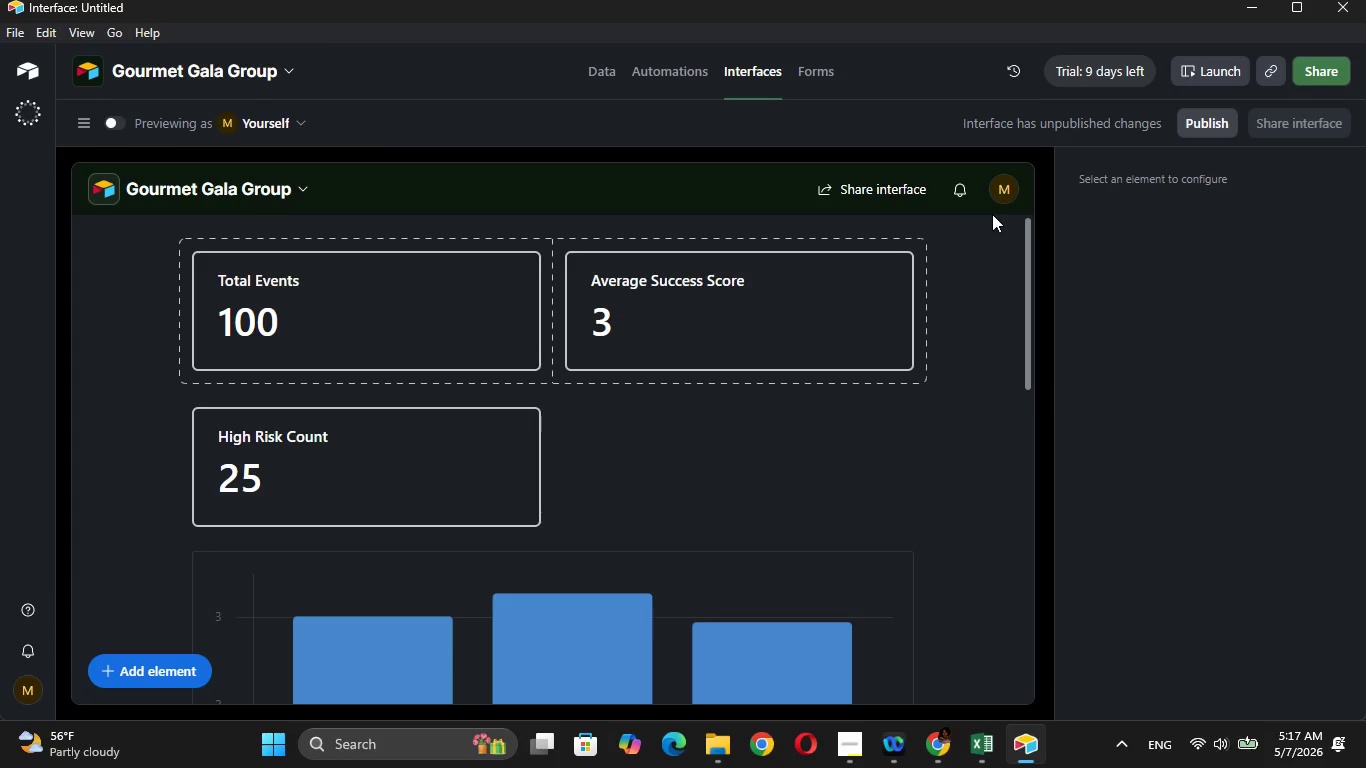 
left_click([191, 669])
 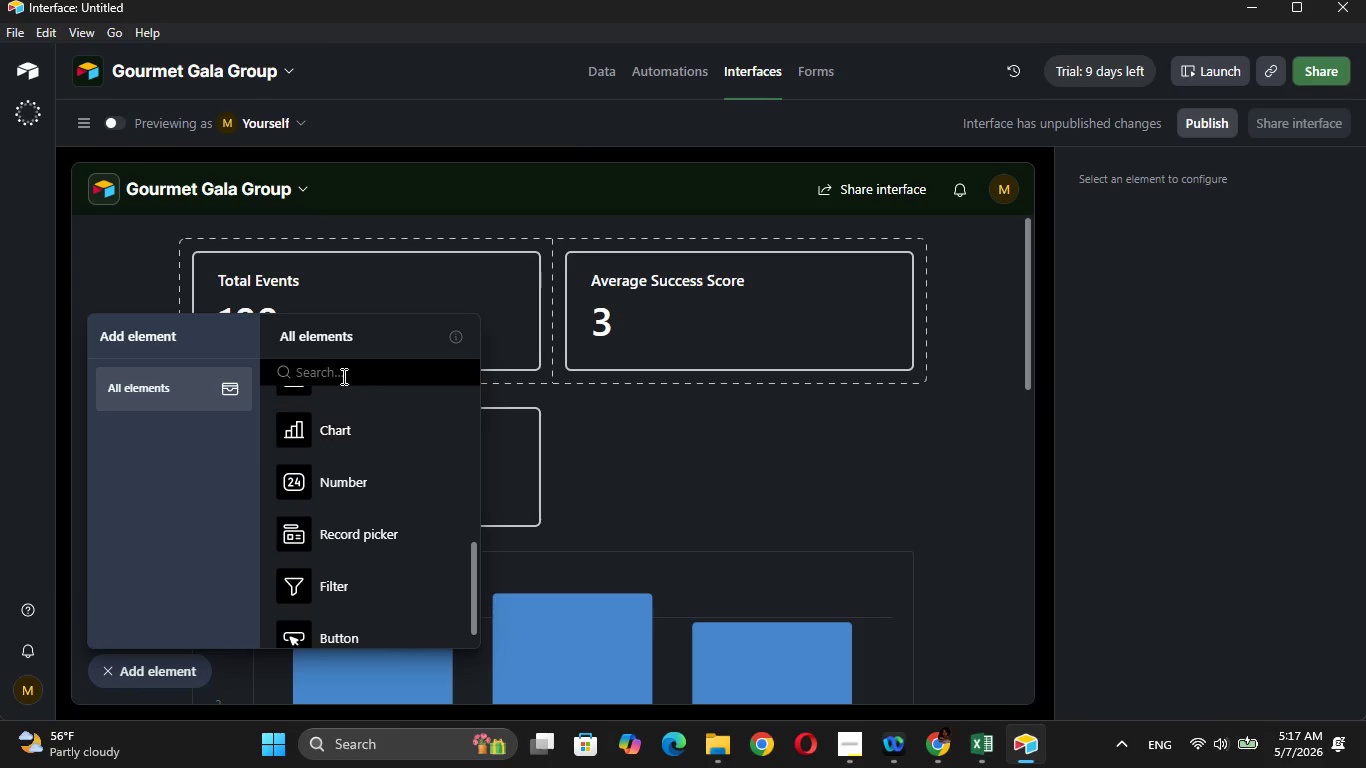 
left_click([323, 374])
 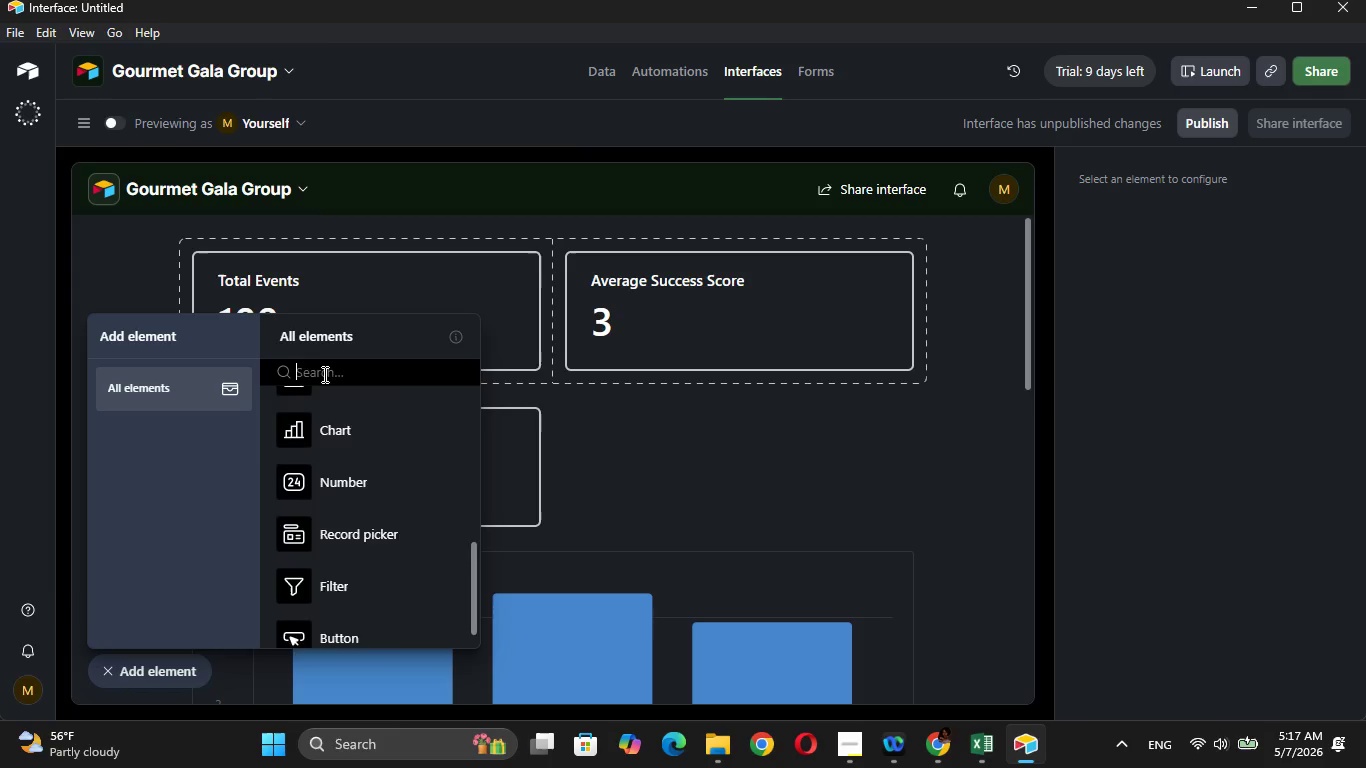 
key(G)
 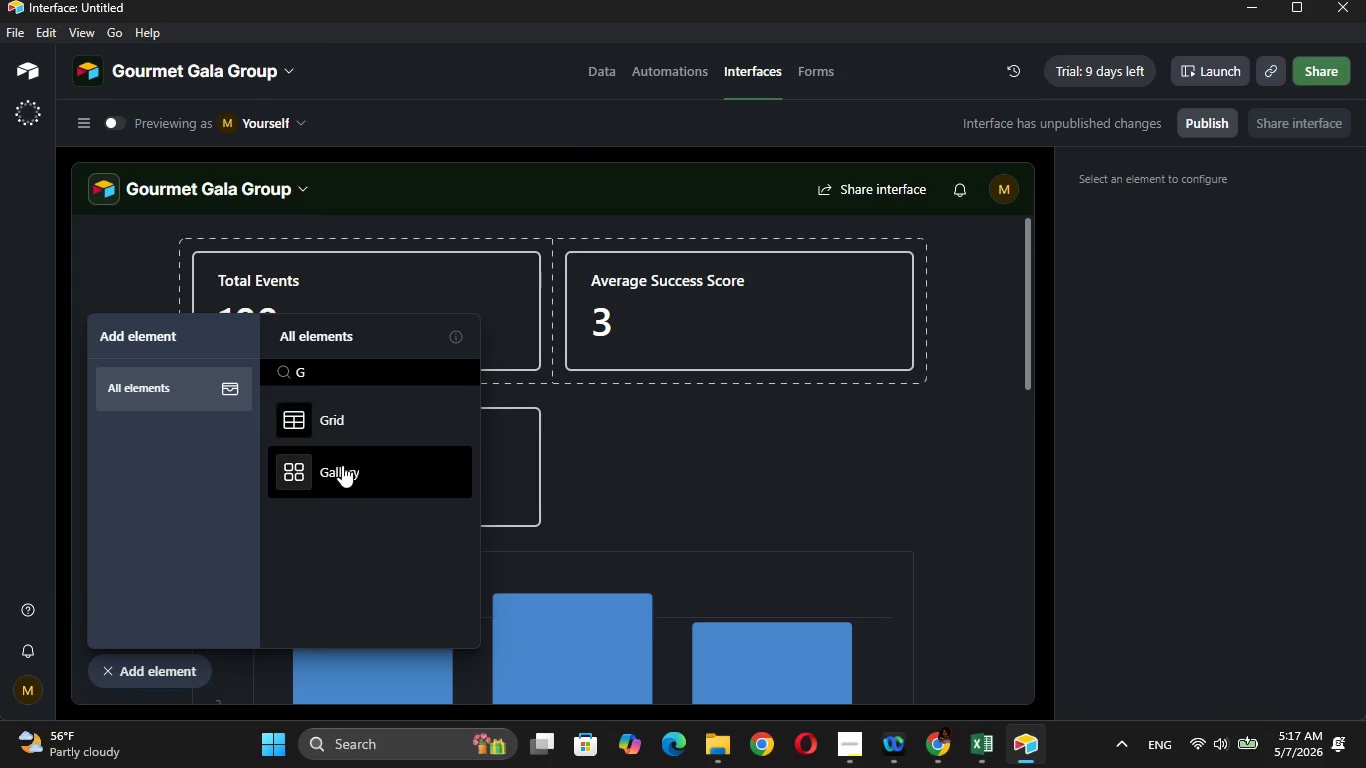 
left_click([342, 467])
 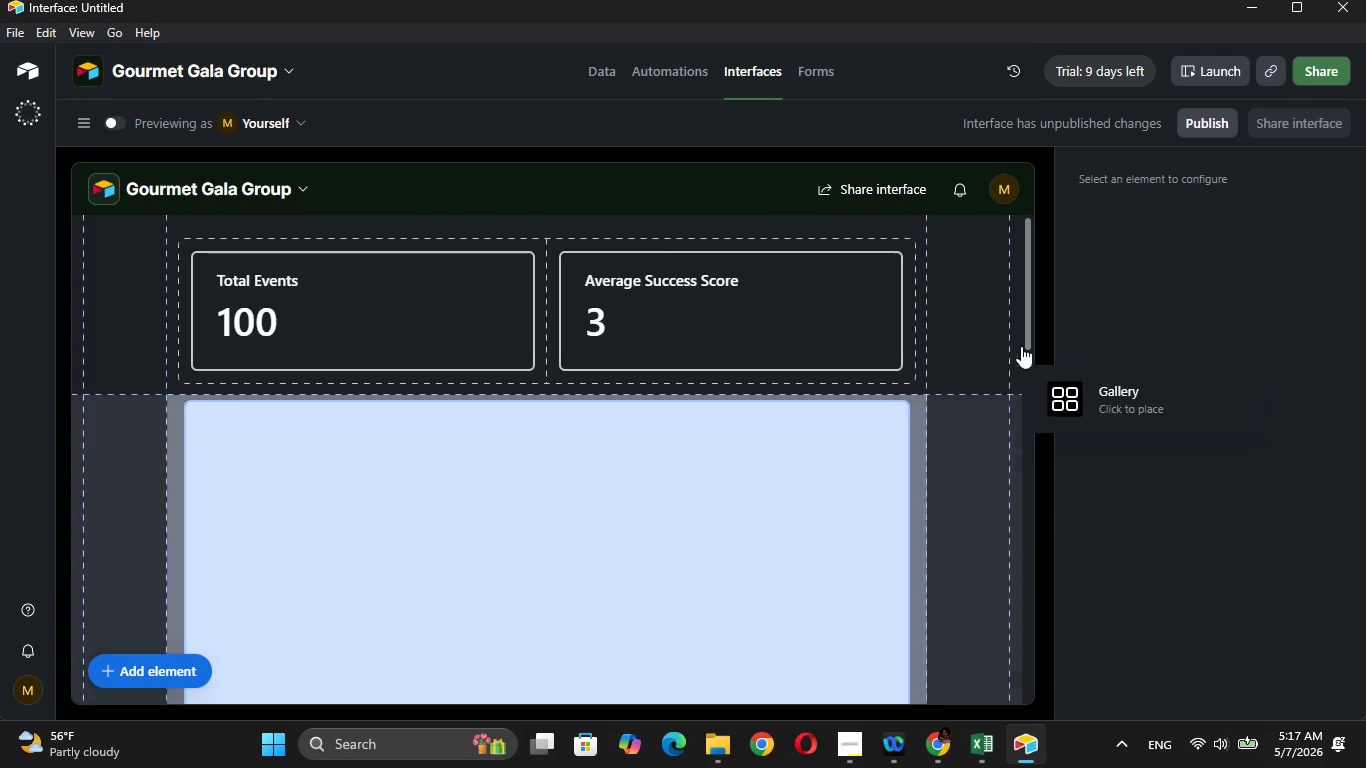 
left_click_drag(start_coordinate=[1032, 324], to_coordinate=[1013, 646])
 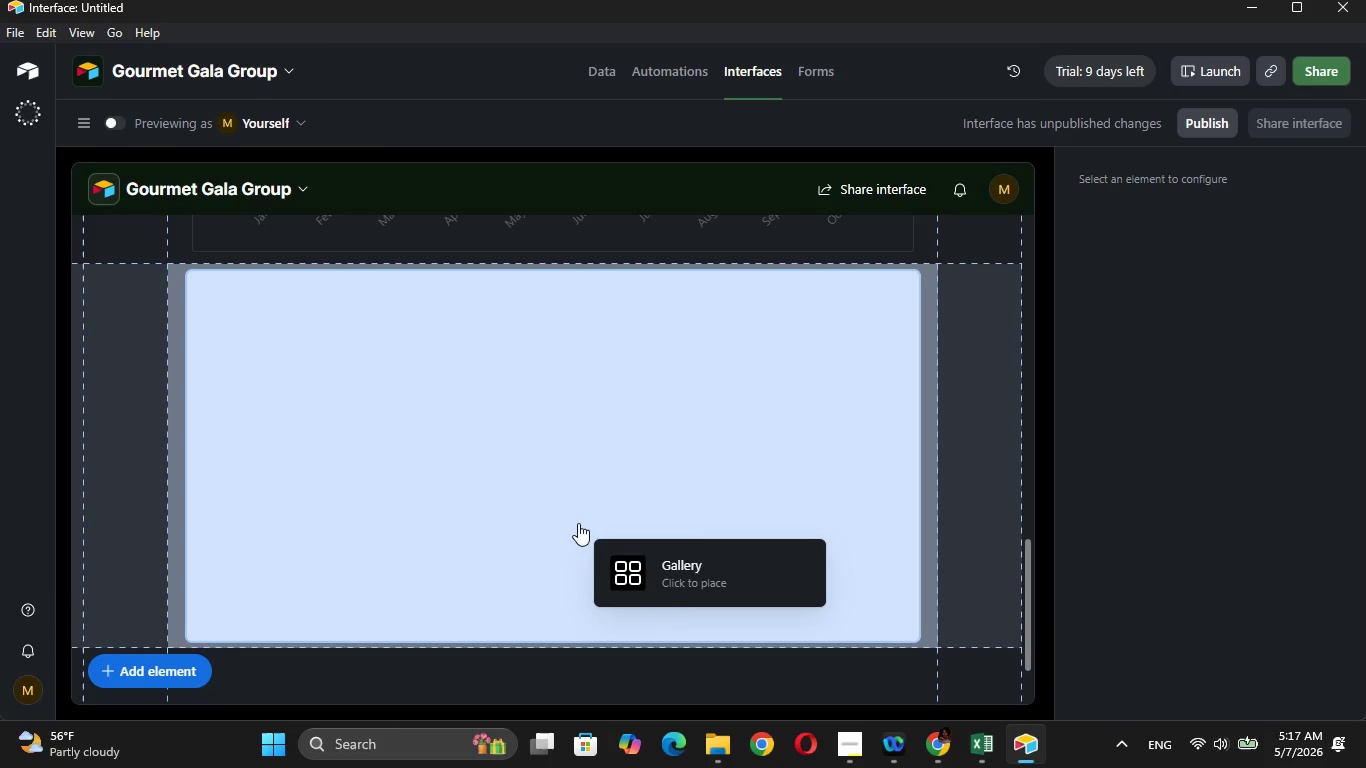 
left_click([578, 523])
 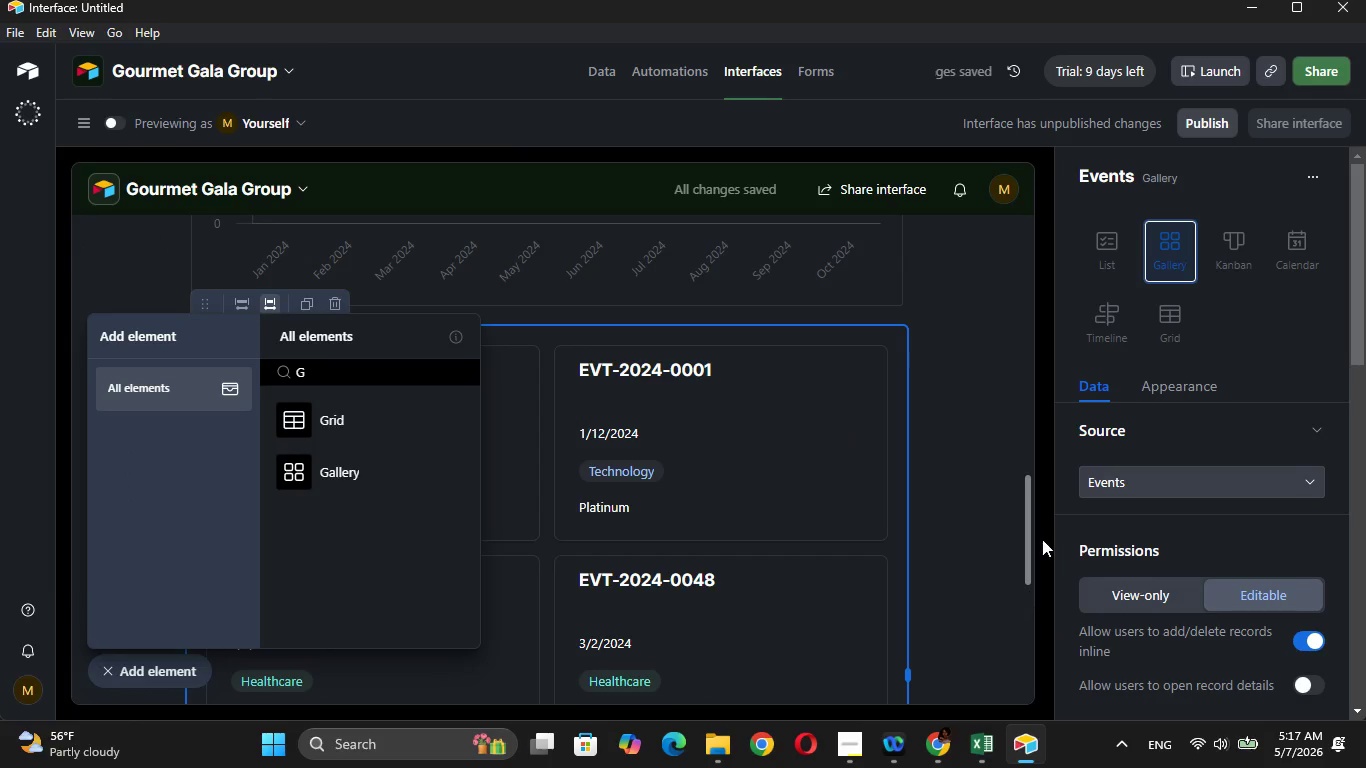 
left_click_drag(start_coordinate=[1025, 533], to_coordinate=[1066, 591])
 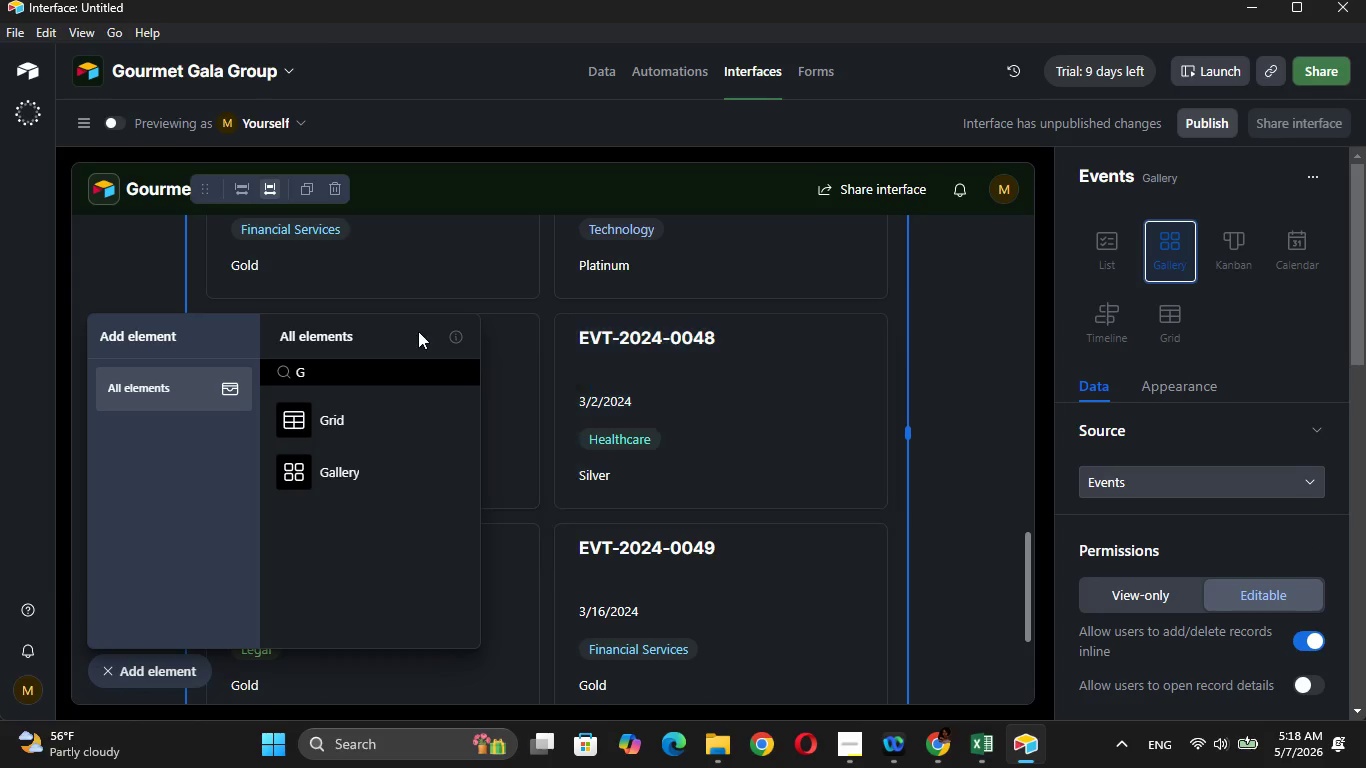 
wait(7.72)
 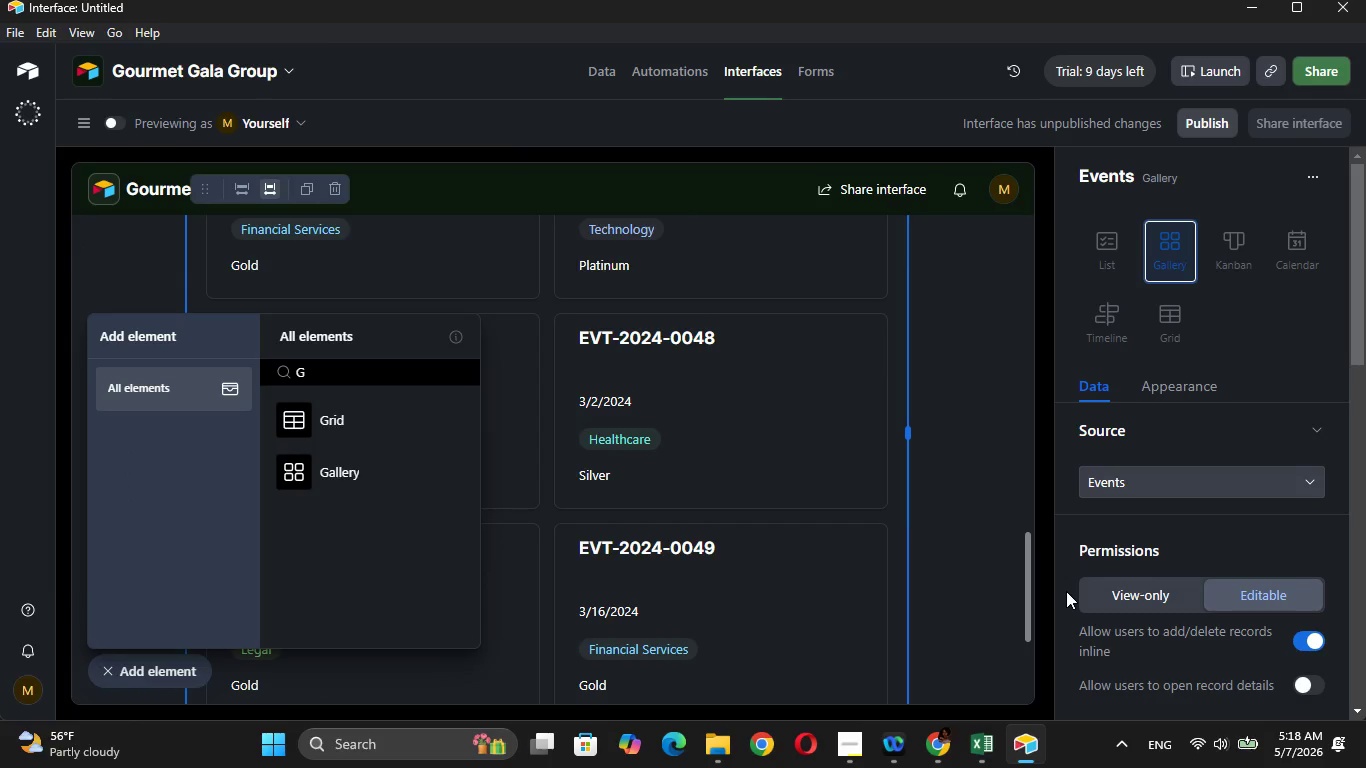 
left_click([168, 679])
 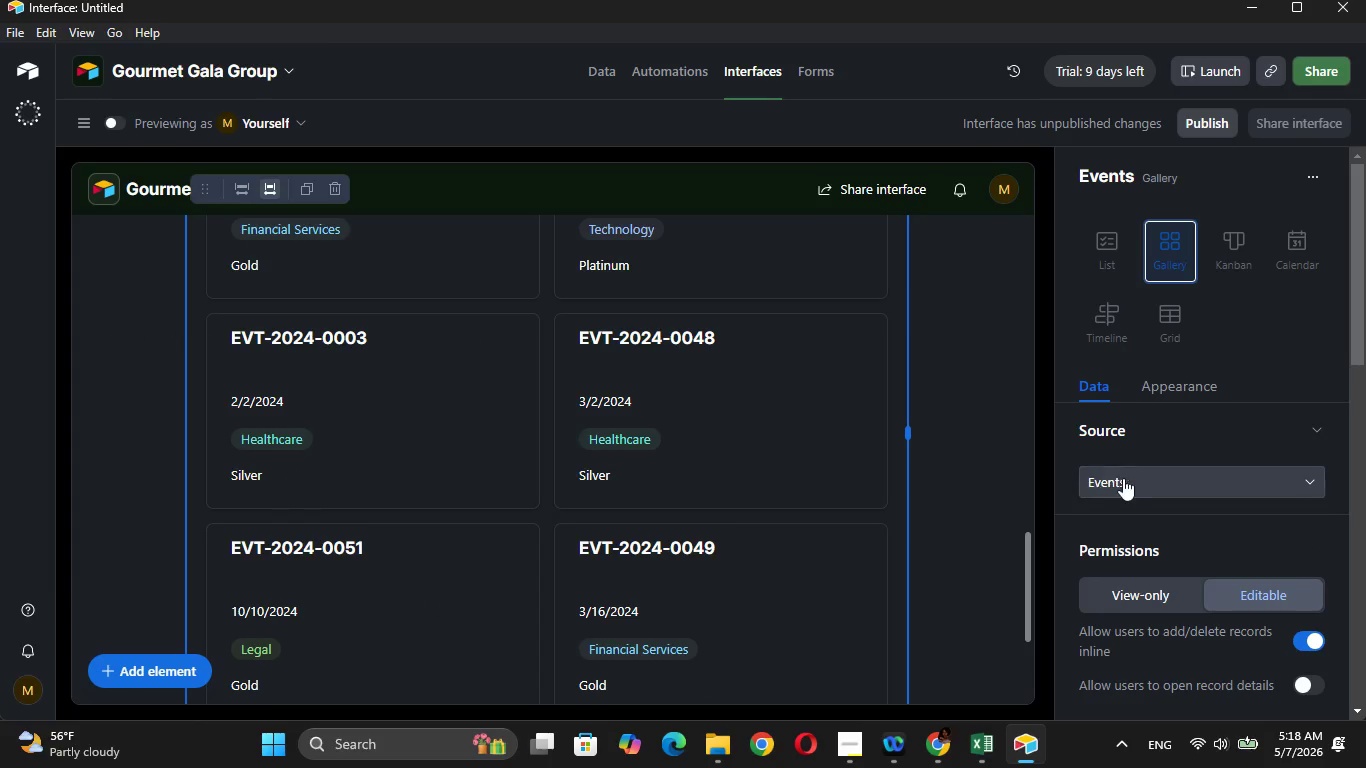 
left_click([1127, 478])
 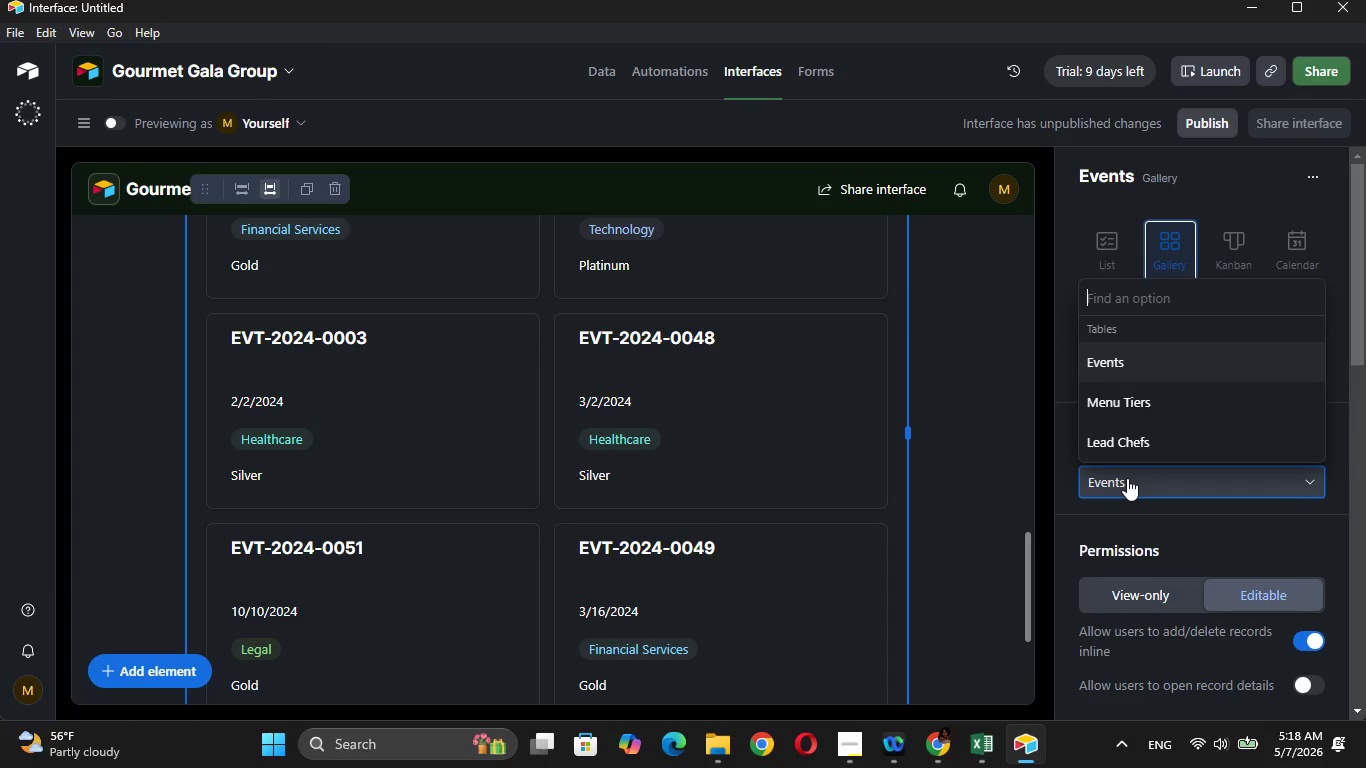 
left_click([1135, 442])
 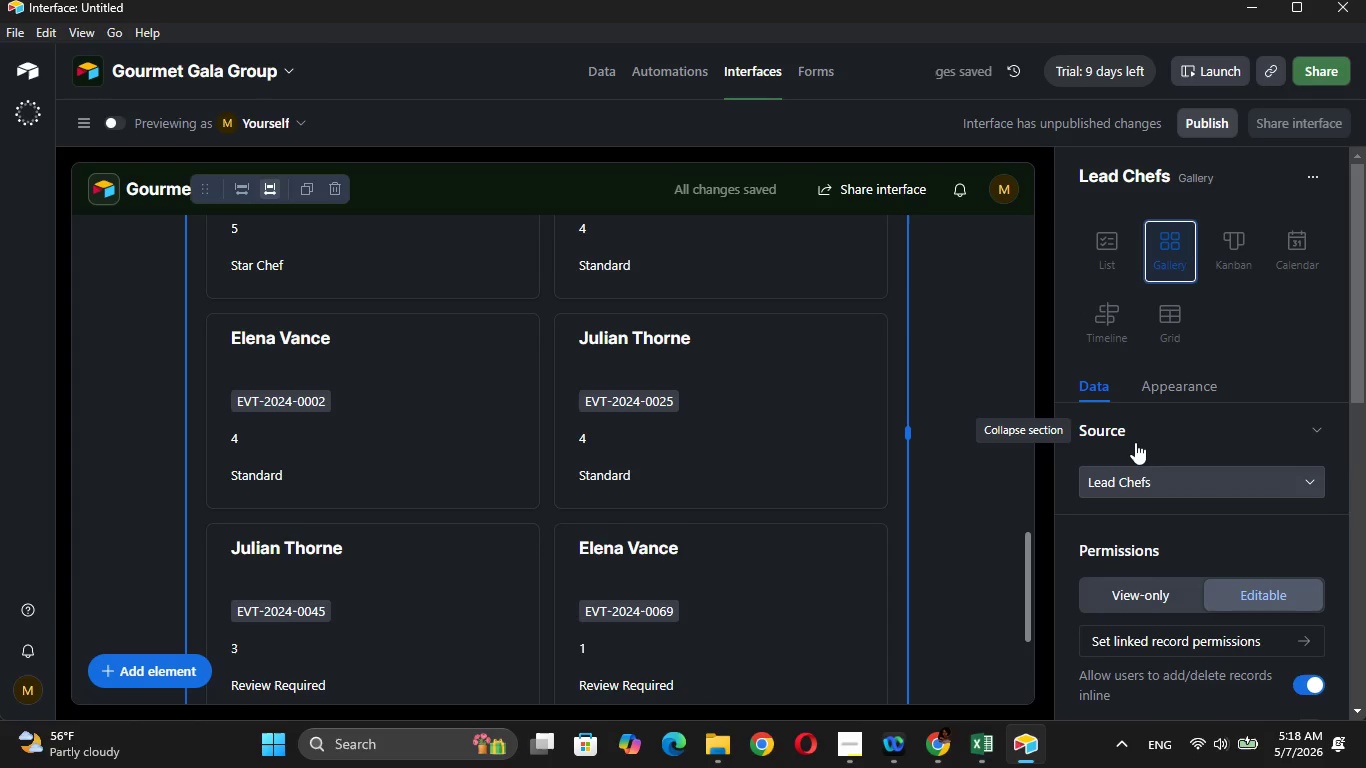 
wait(9.34)
 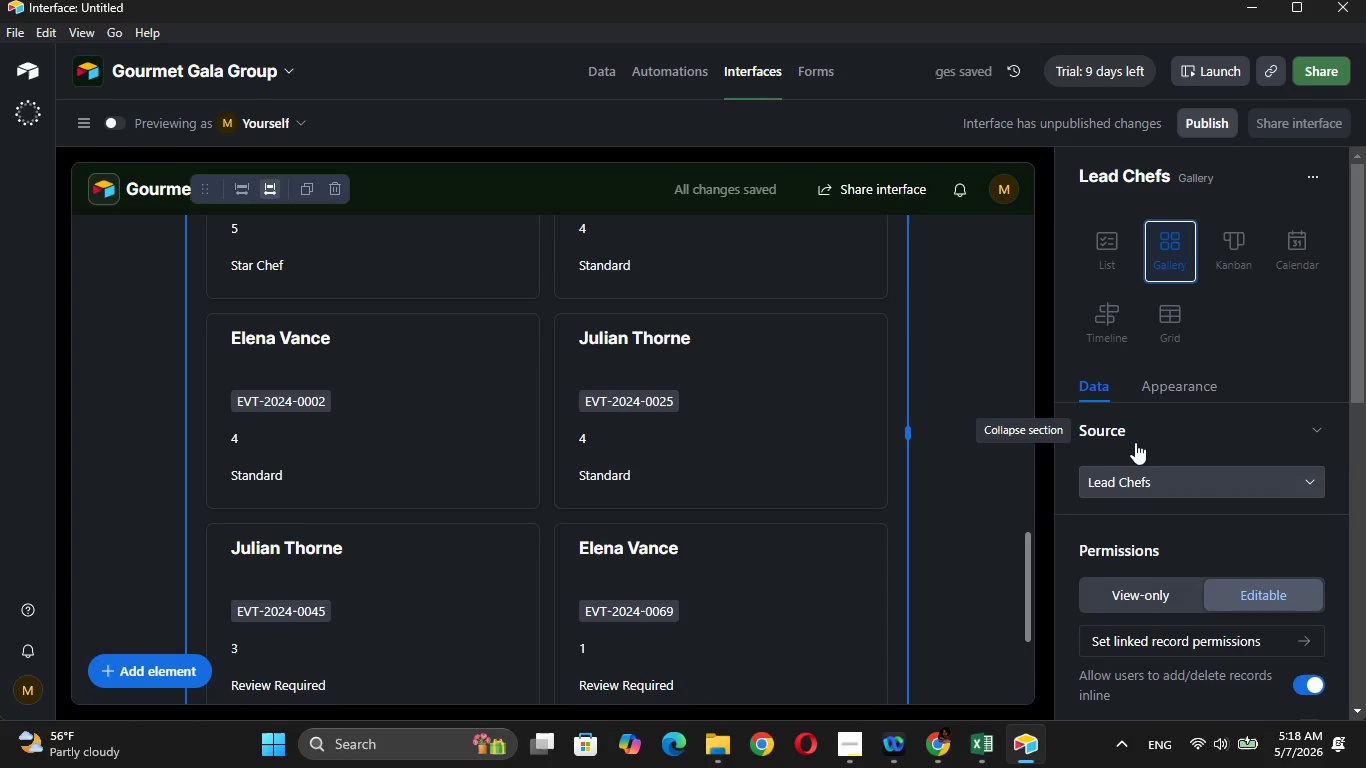 
left_click_drag(start_coordinate=[1364, 375], to_coordinate=[1365, 721])
 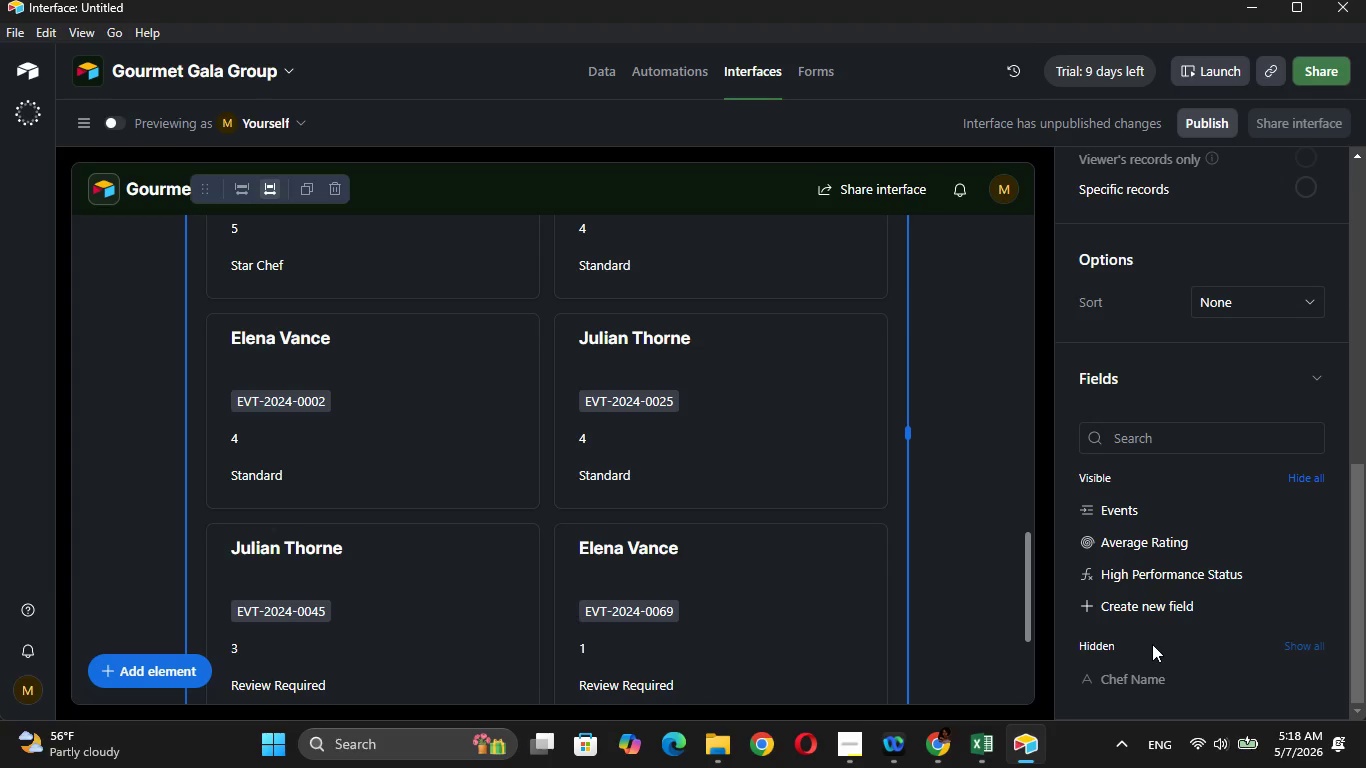 
wait(5.2)
 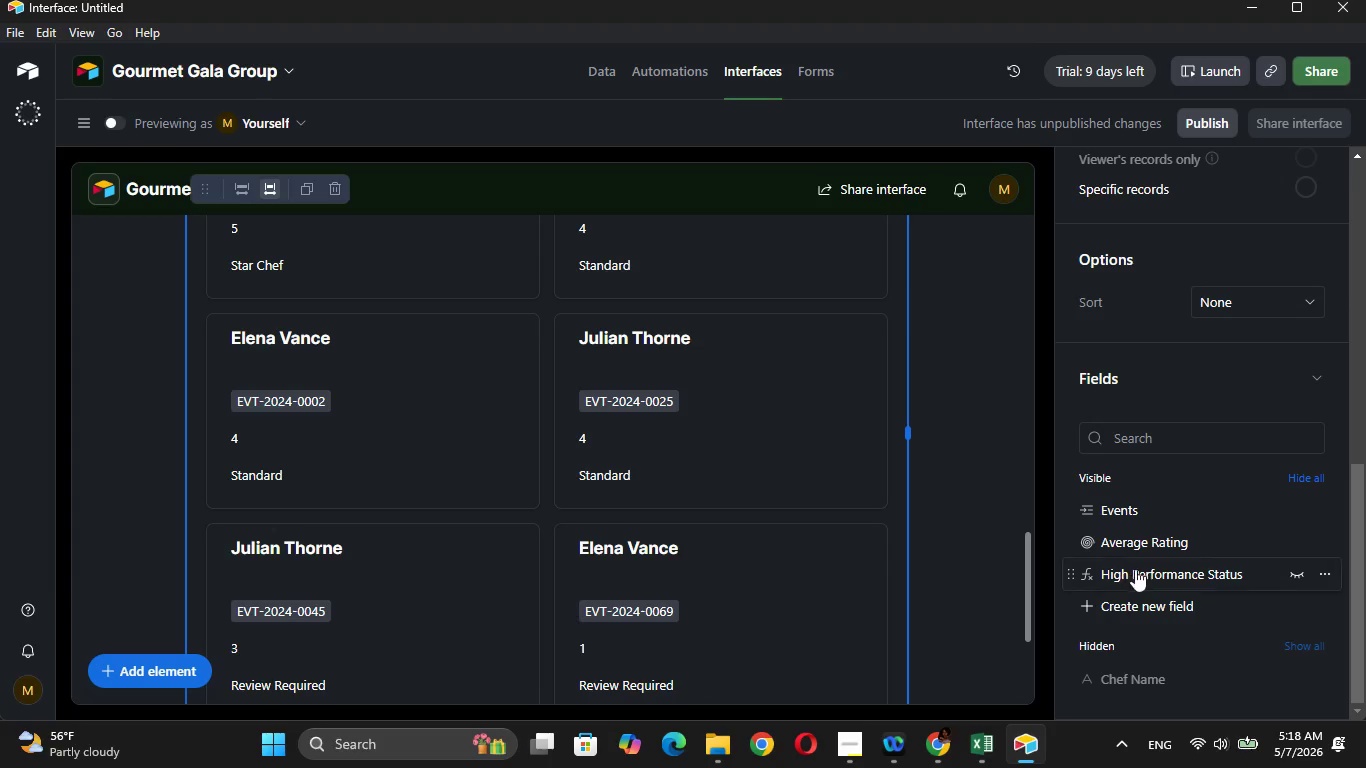 
mouse_move([1148, 672])
 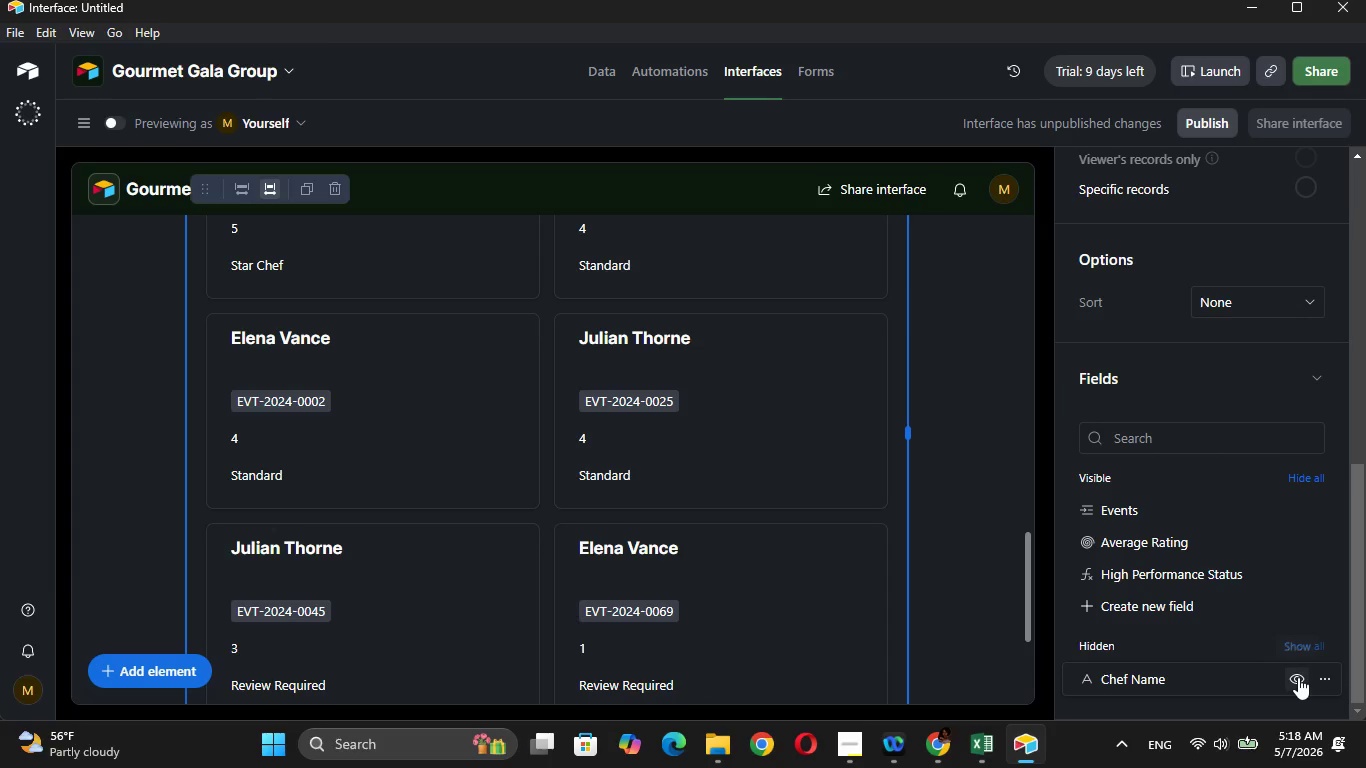 
left_click([1298, 677])
 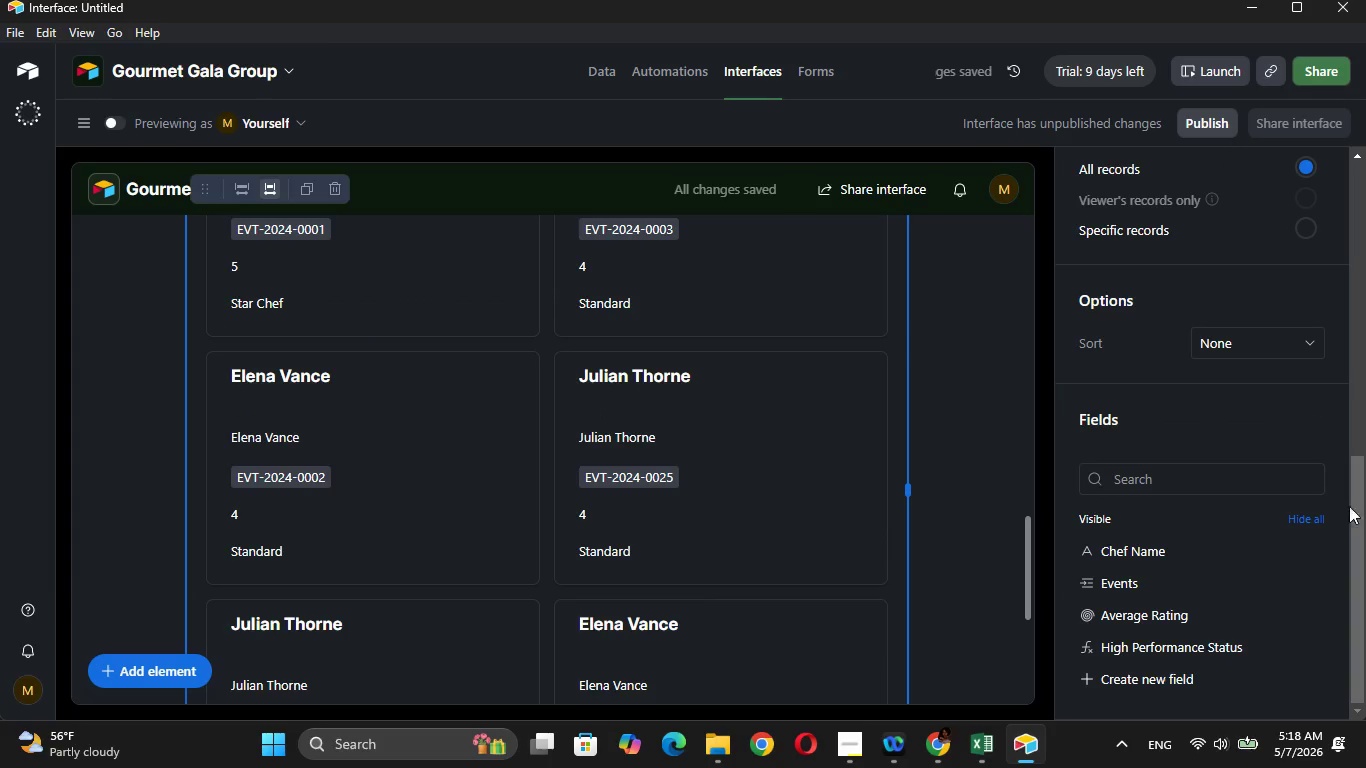 
left_click_drag(start_coordinate=[1363, 540], to_coordinate=[1362, 586])
 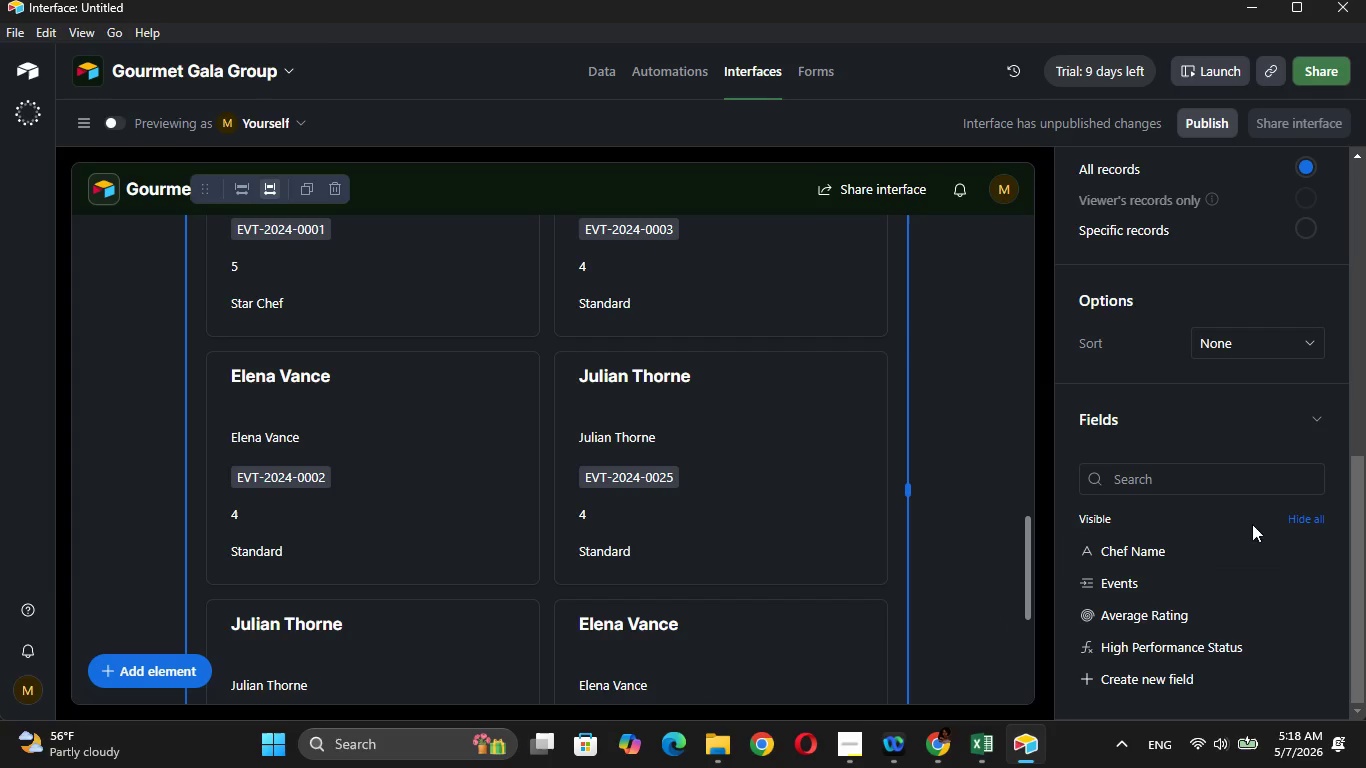 
wait(19.84)
 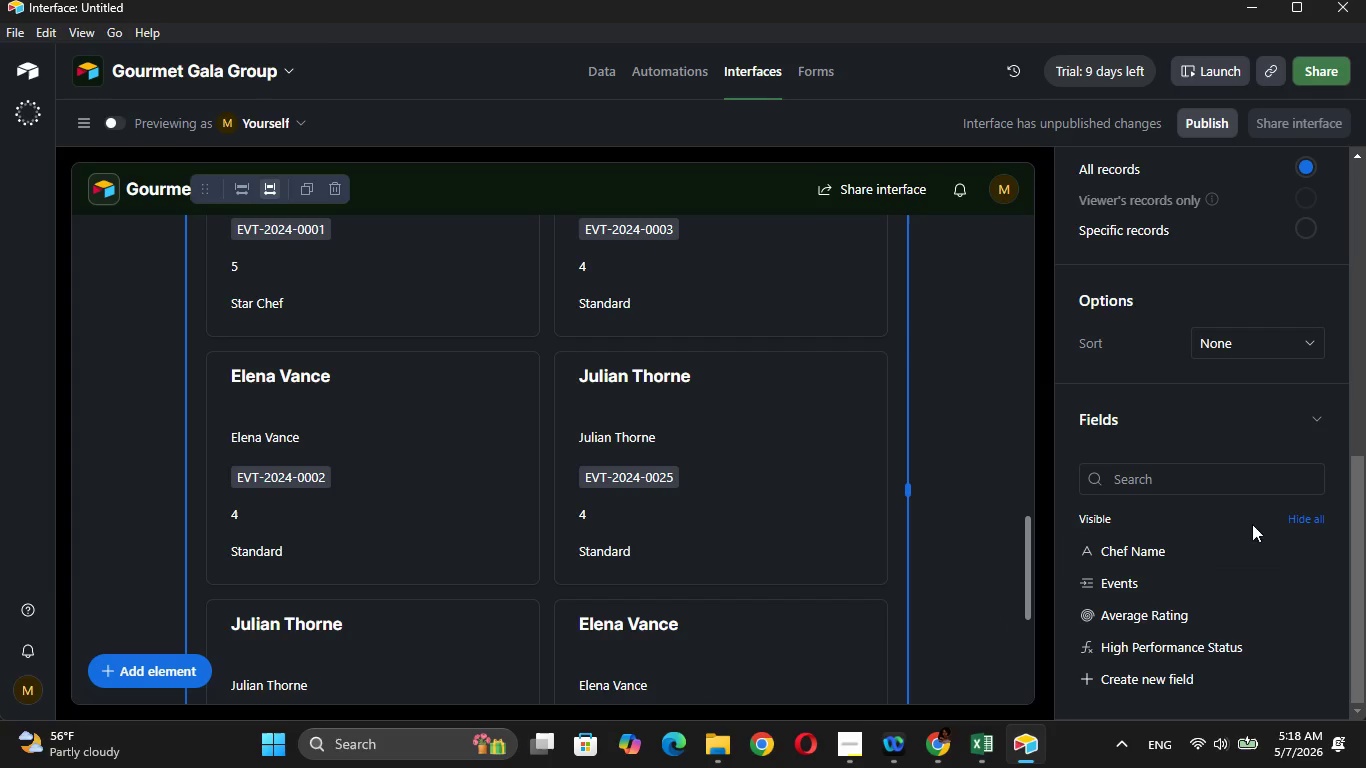 
left_click([1157, 581])
 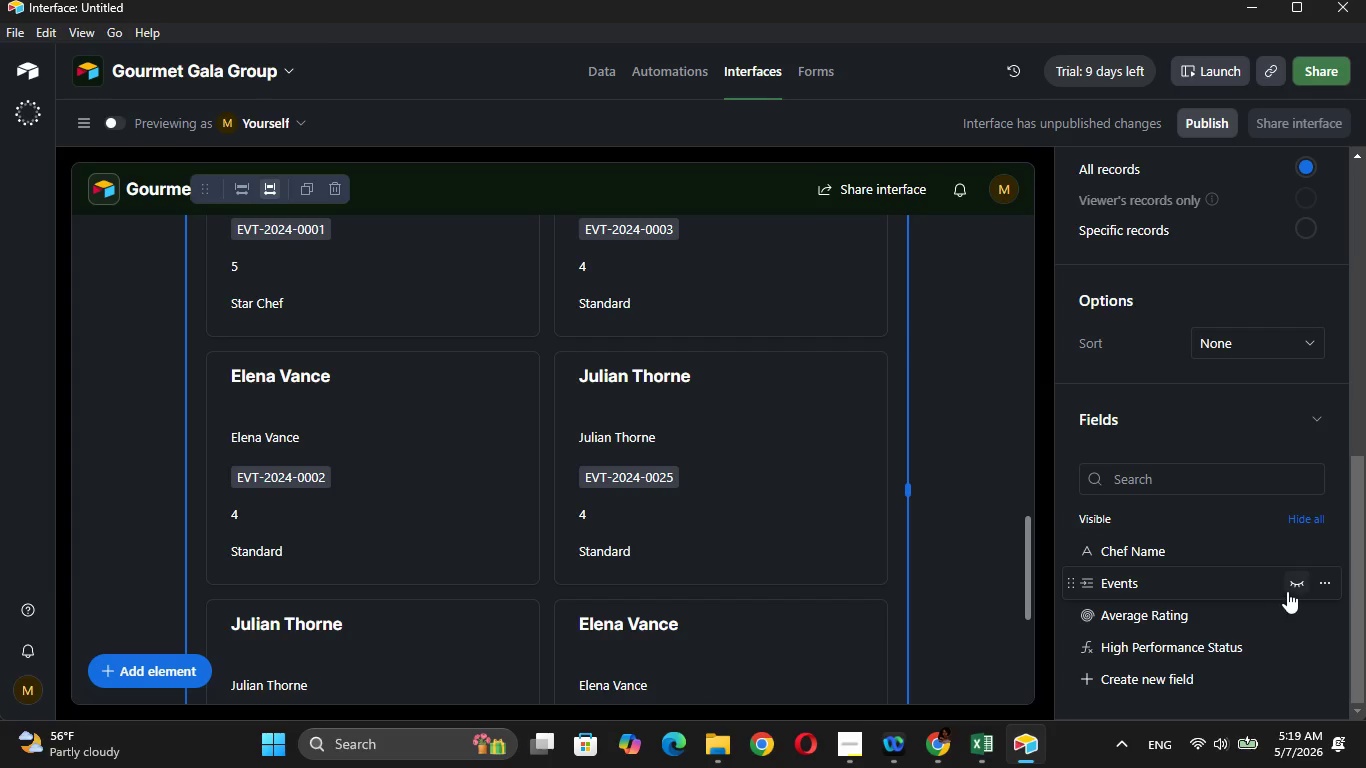 
left_click([1325, 582])
 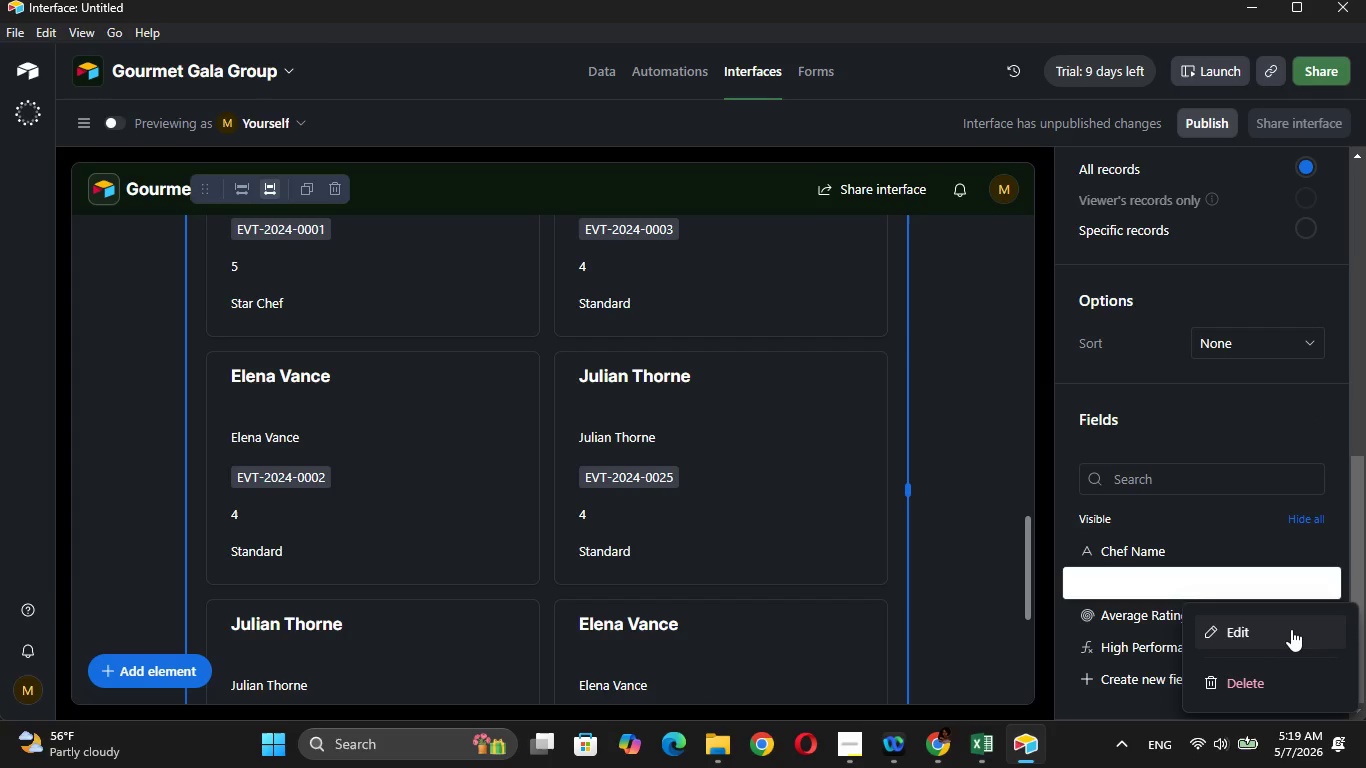 
left_click([1291, 629])
 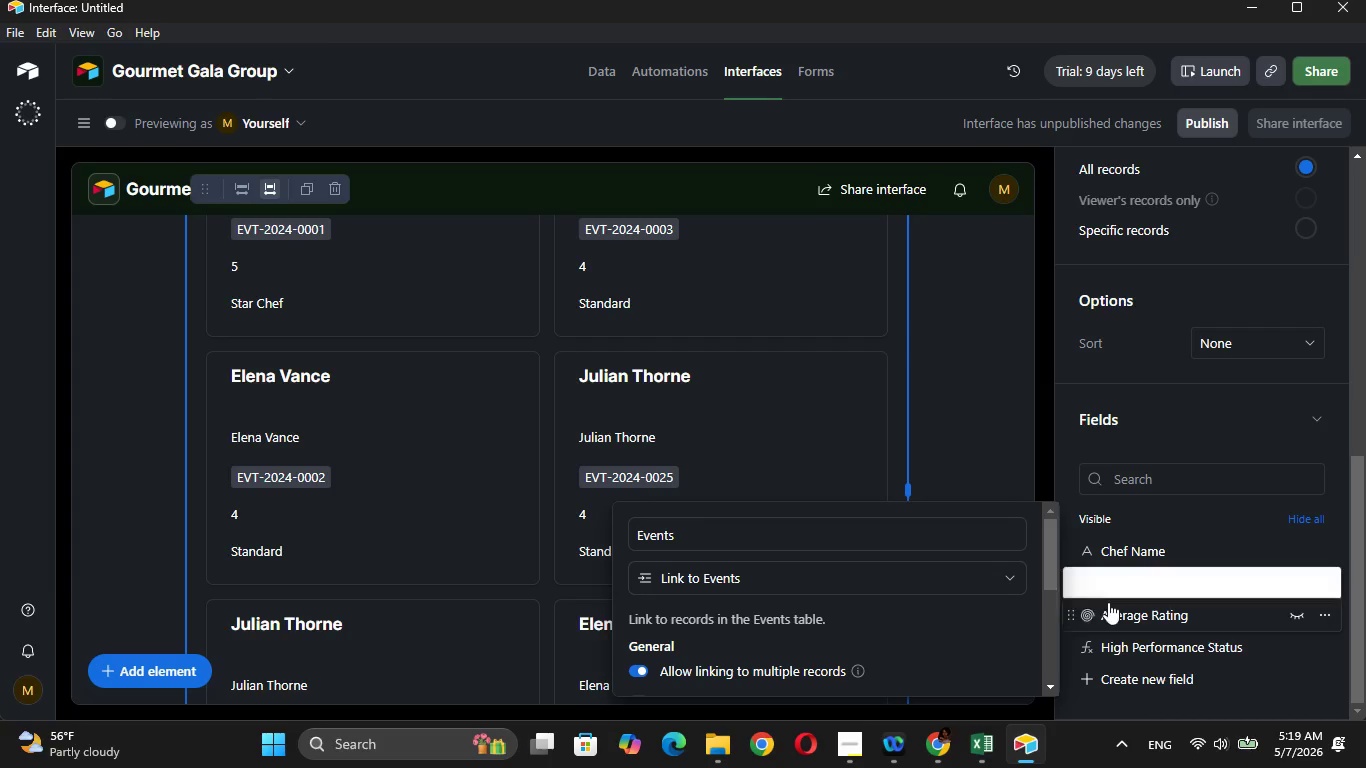 
left_click_drag(start_coordinate=[1125, 590], to_coordinate=[1135, 685])
 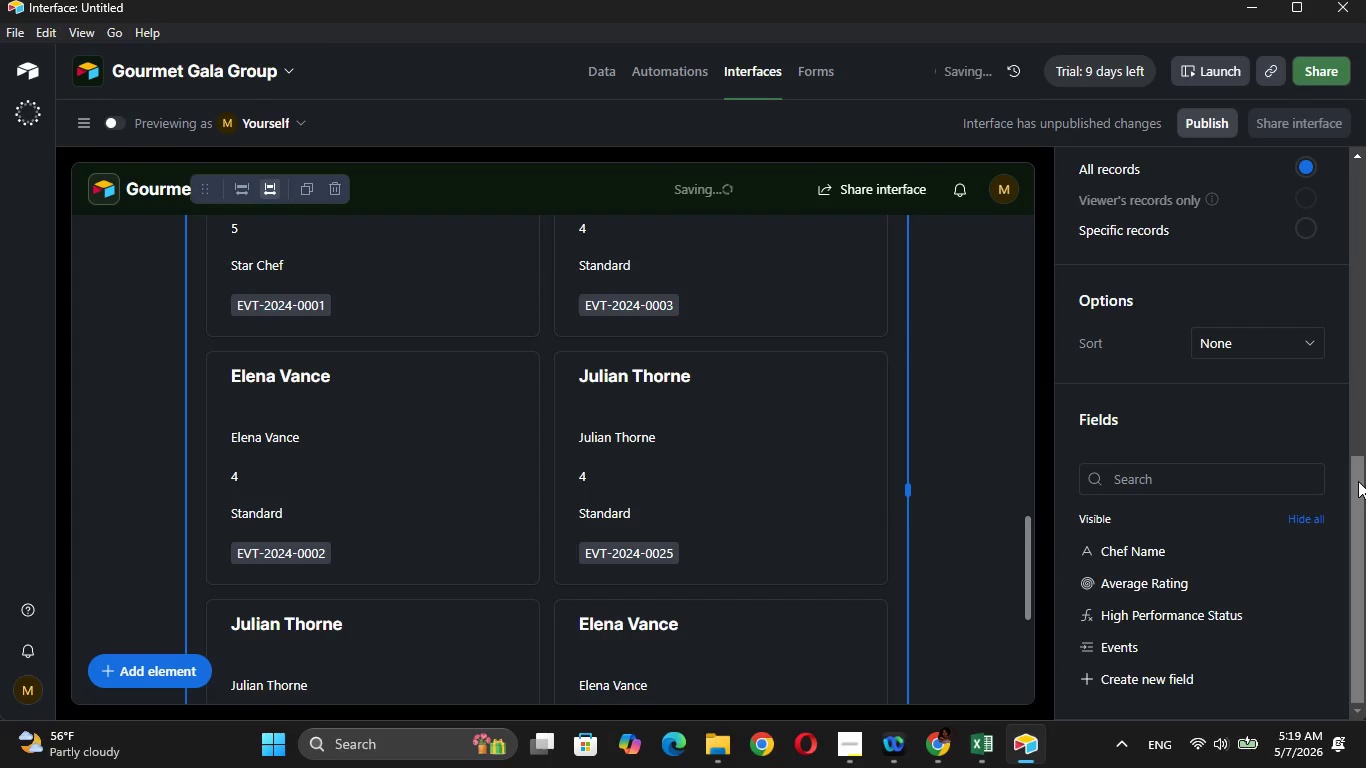 
left_click_drag(start_coordinate=[1362, 442], to_coordinate=[1365, 479])
 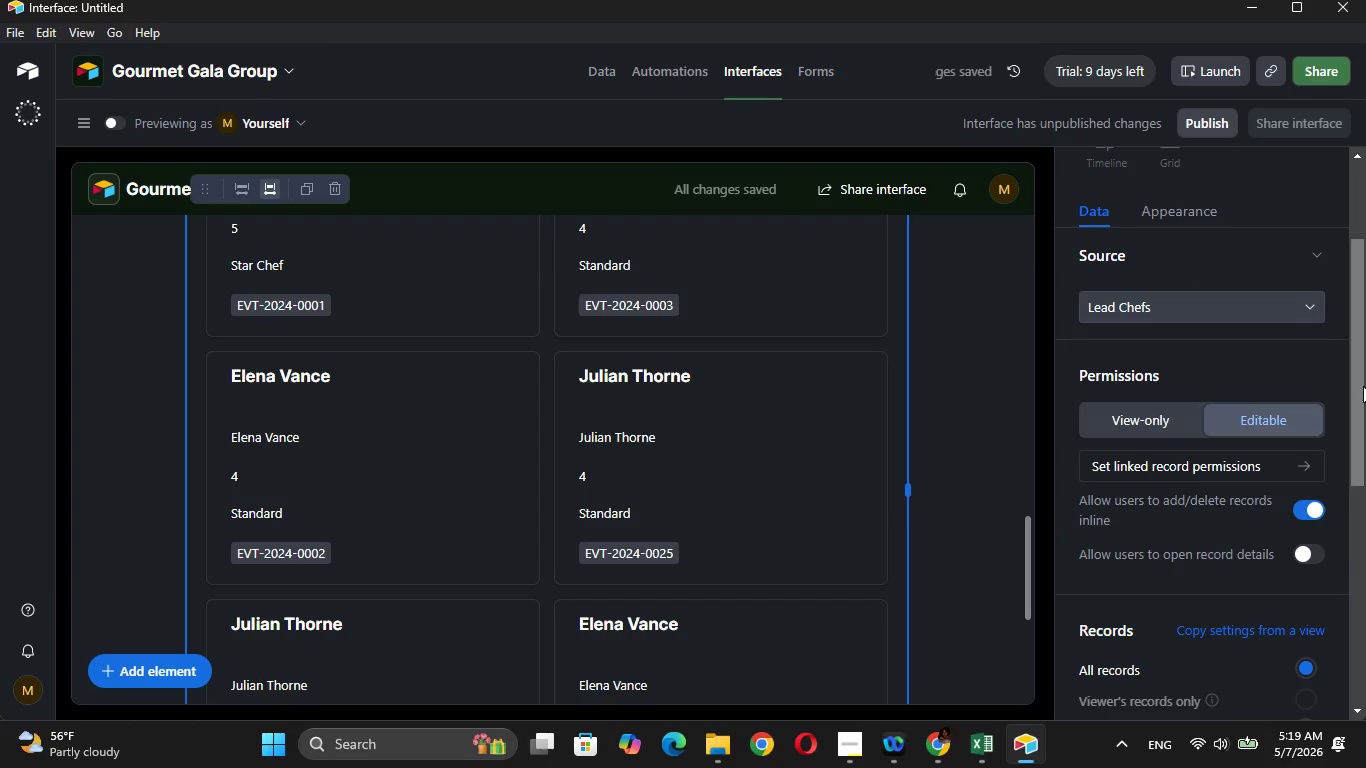 
left_click_drag(start_coordinate=[1360, 379], to_coordinate=[1365, 649])
 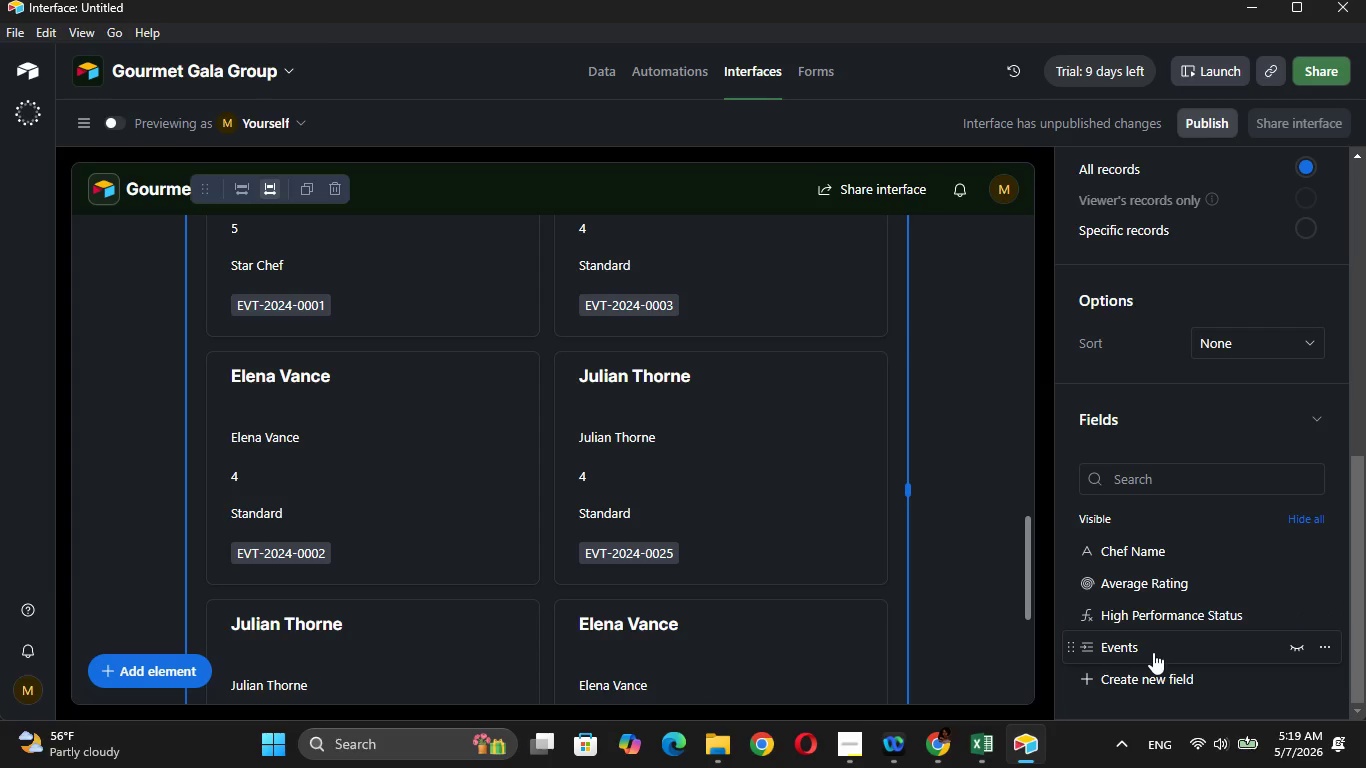 
left_click_drag(start_coordinate=[1153, 652], to_coordinate=[1148, 589])
 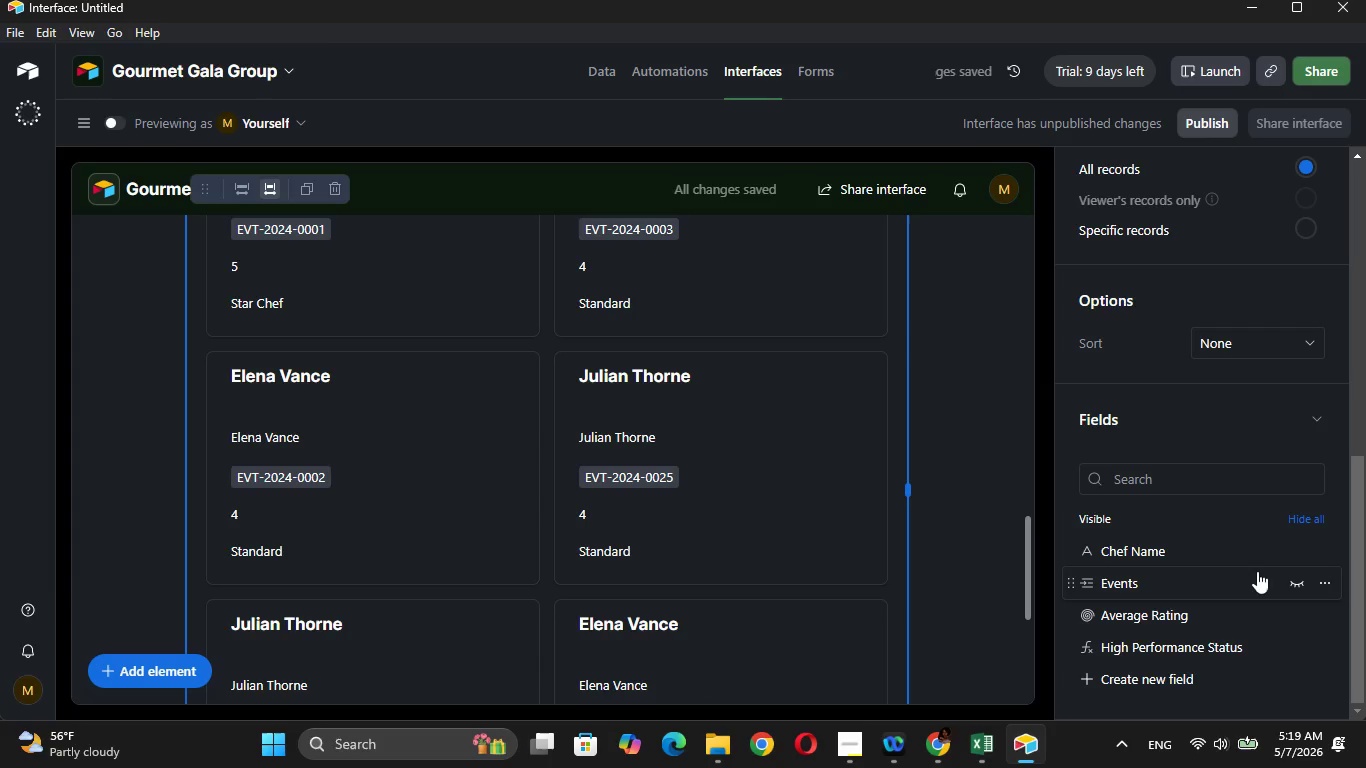 
wait(5.23)
 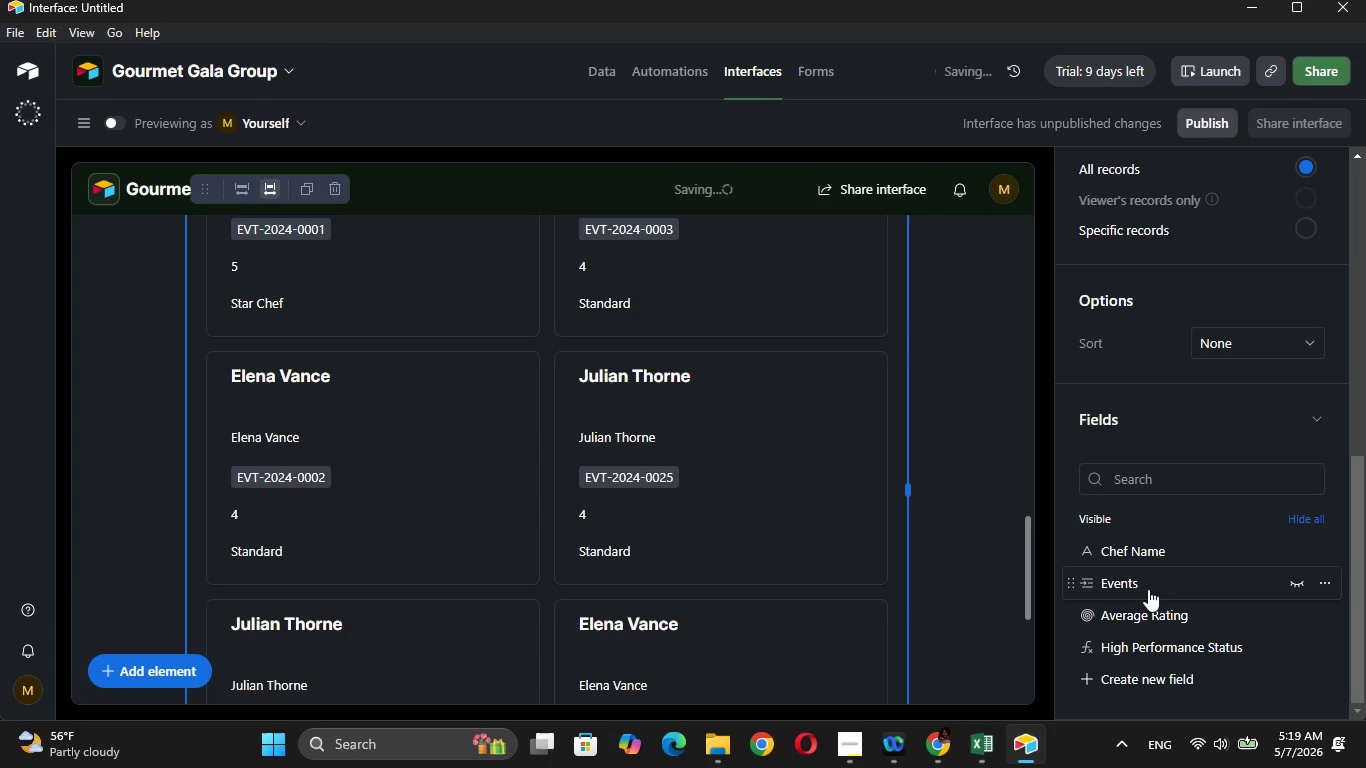 
left_click_drag(start_coordinate=[1353, 524], to_coordinate=[1354, 557])
 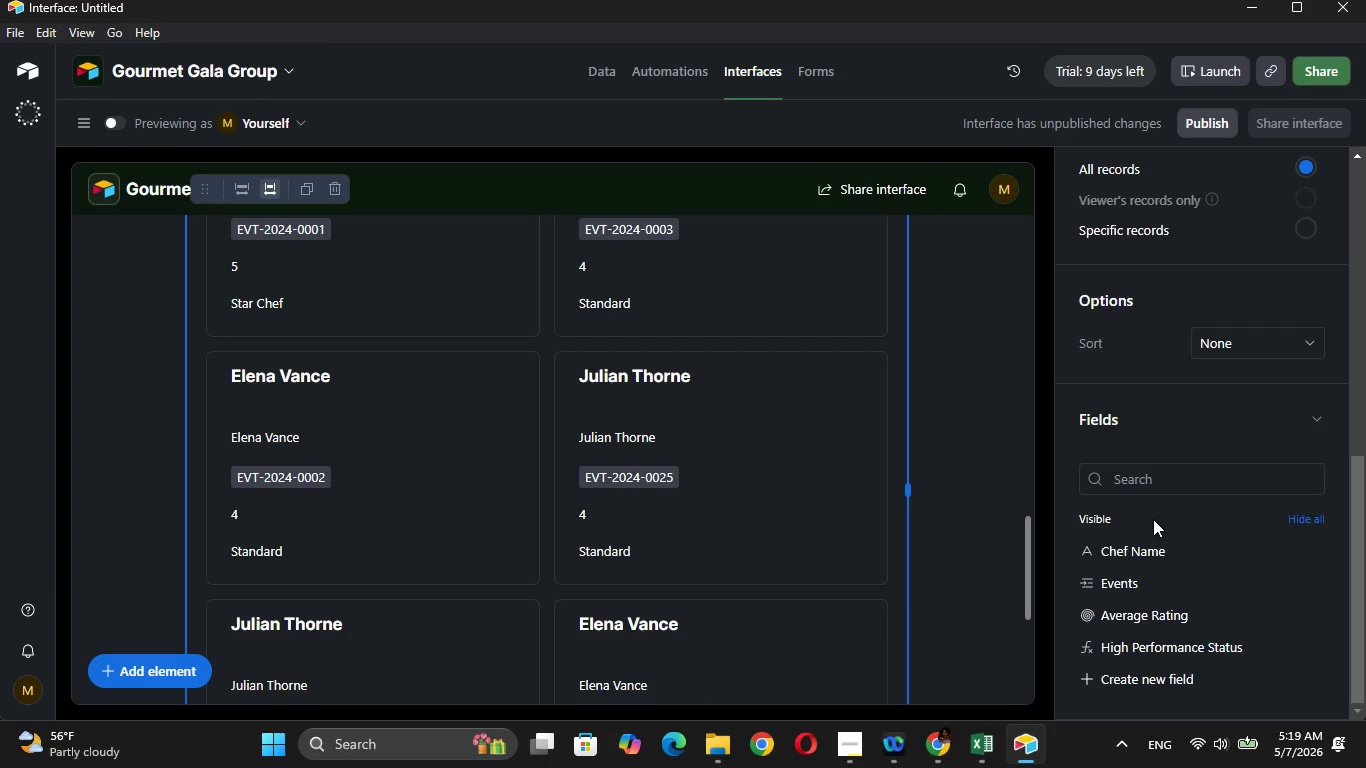 
wait(5.23)
 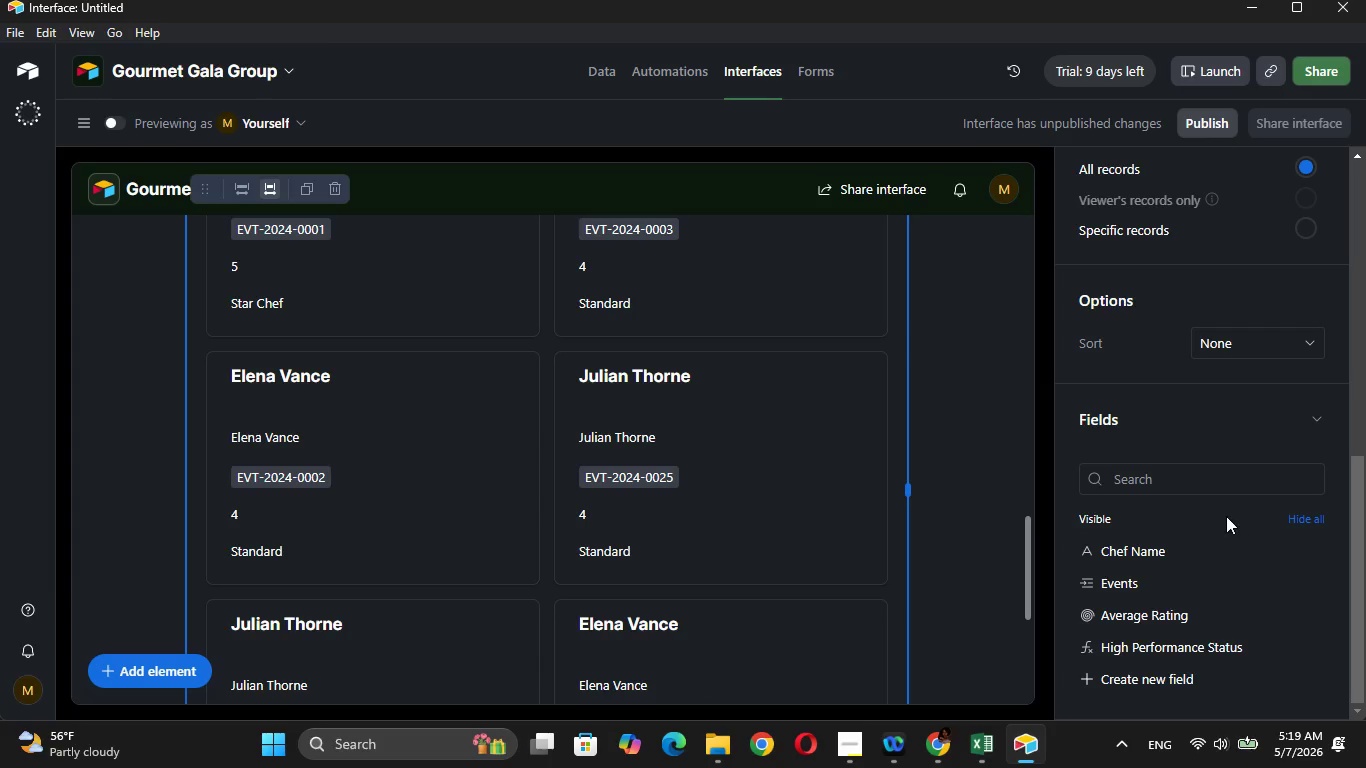 
left_click_drag(start_coordinate=[1362, 519], to_coordinate=[1323, 191])
 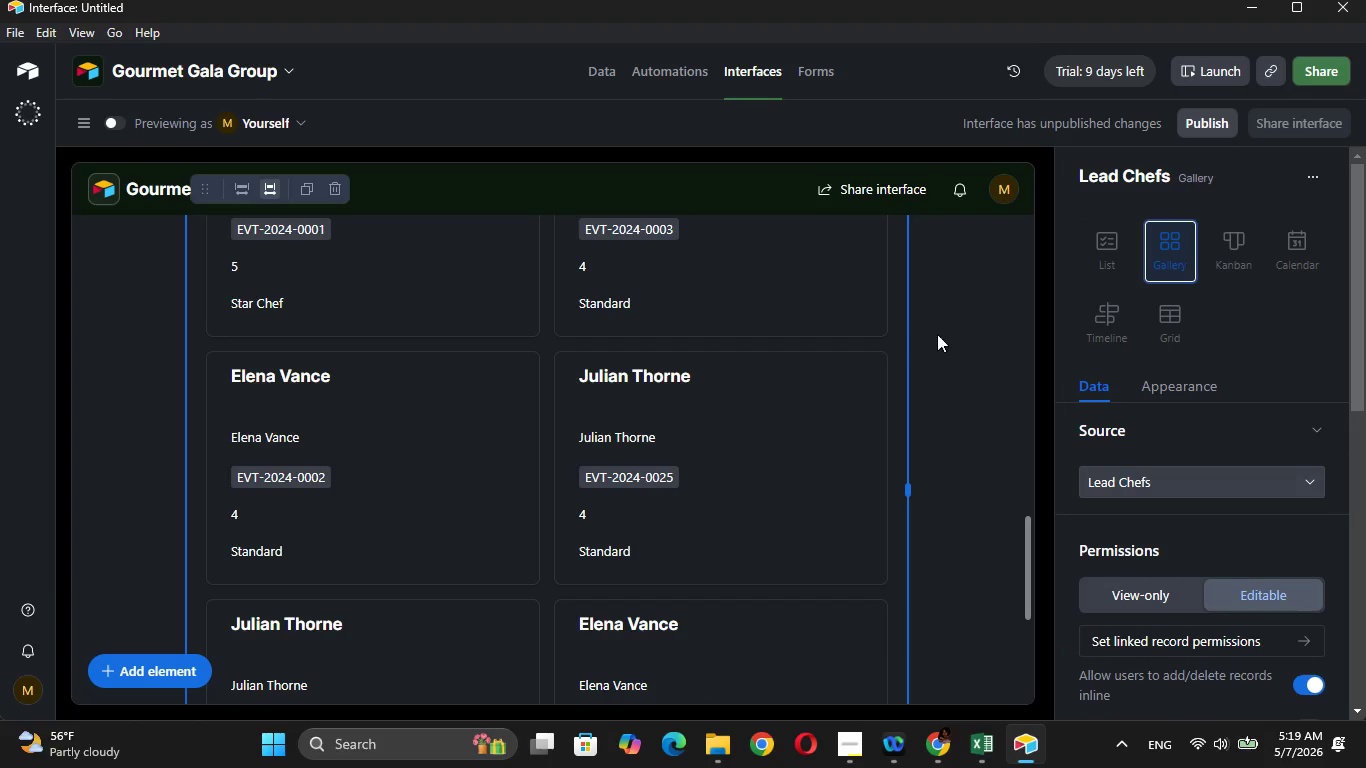 
left_click([937, 334])
 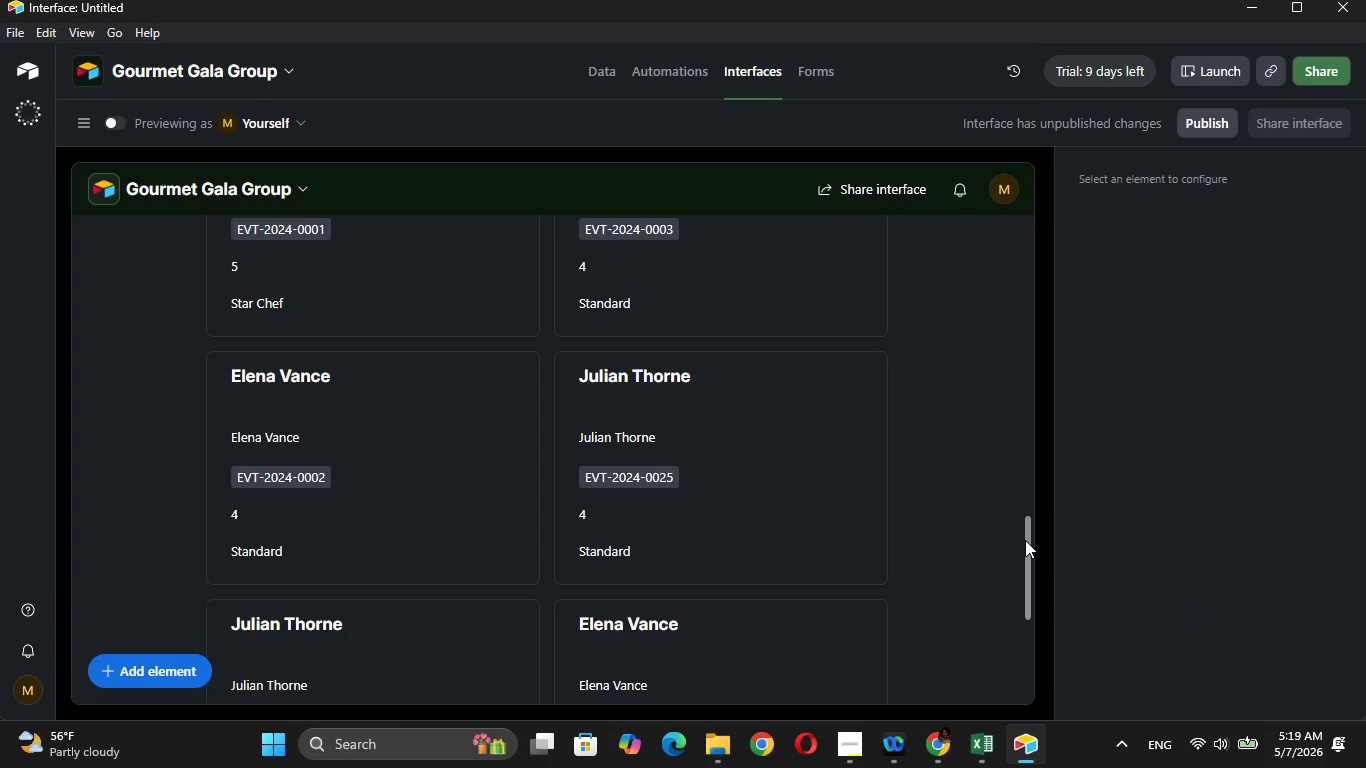 
left_click_drag(start_coordinate=[1026, 541], to_coordinate=[1006, 251])
 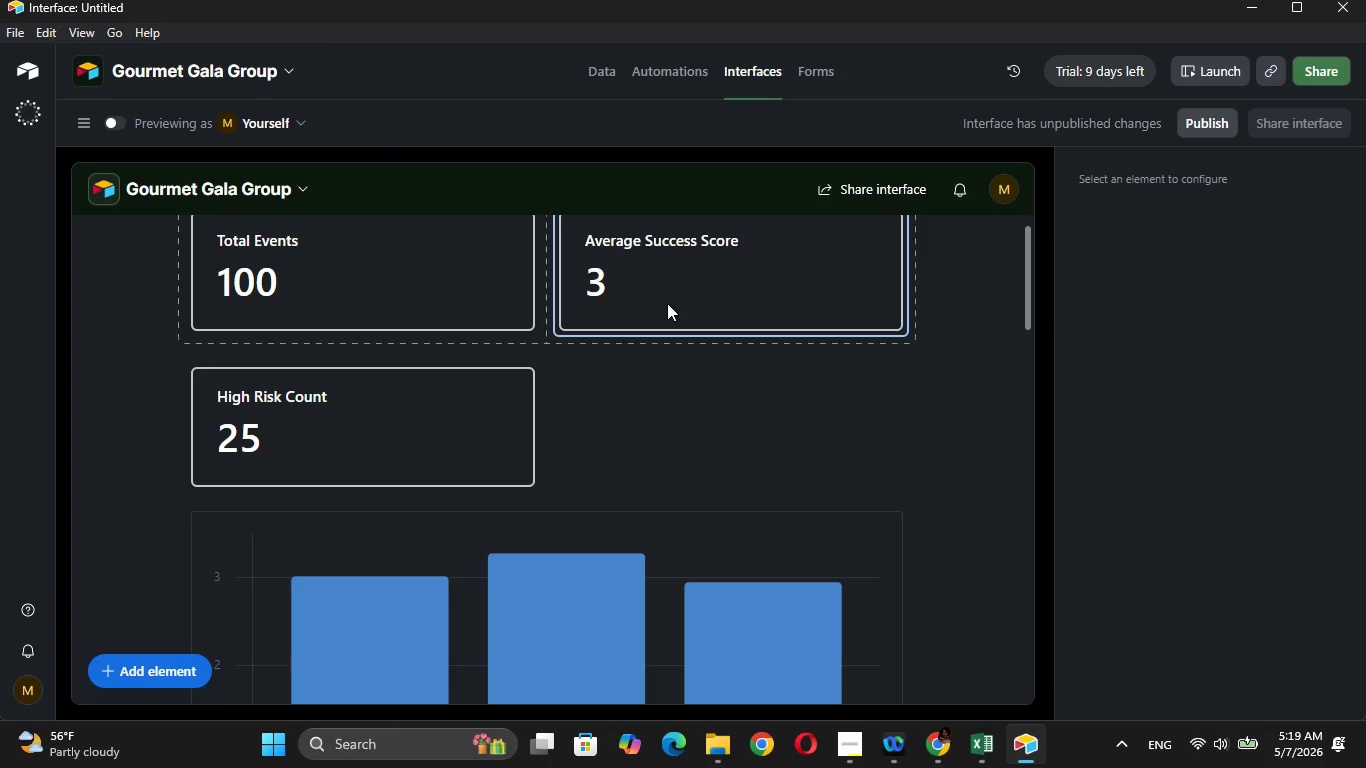 
wait(11.69)
 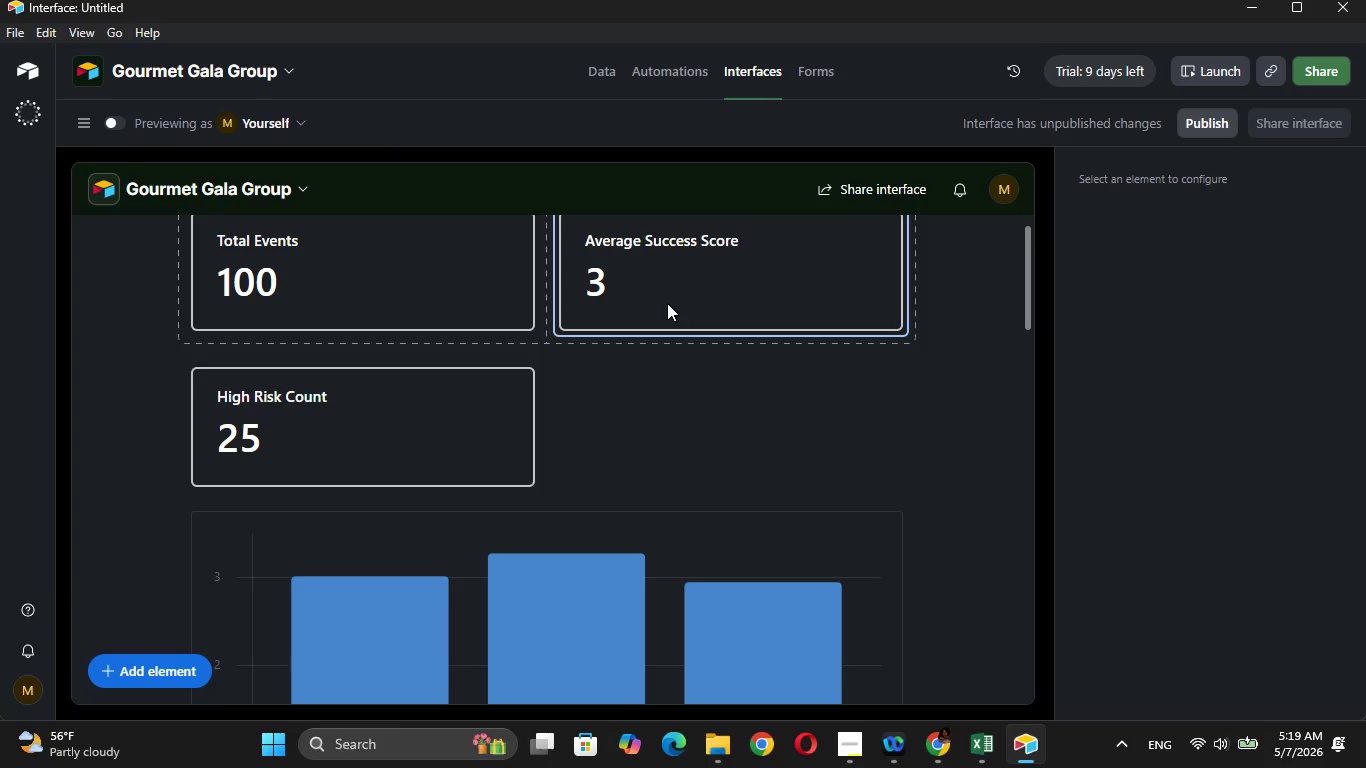 
left_click([158, 677])
 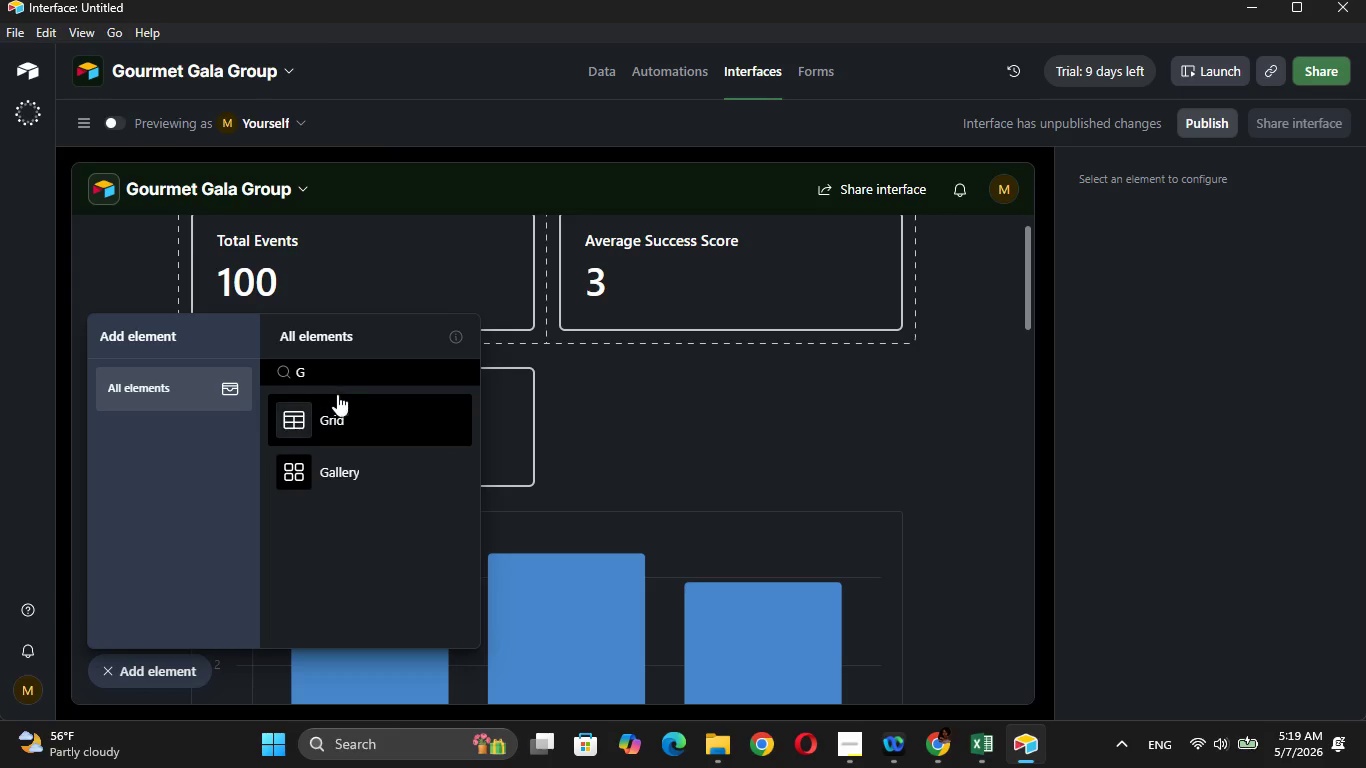 
left_click([344, 373])
 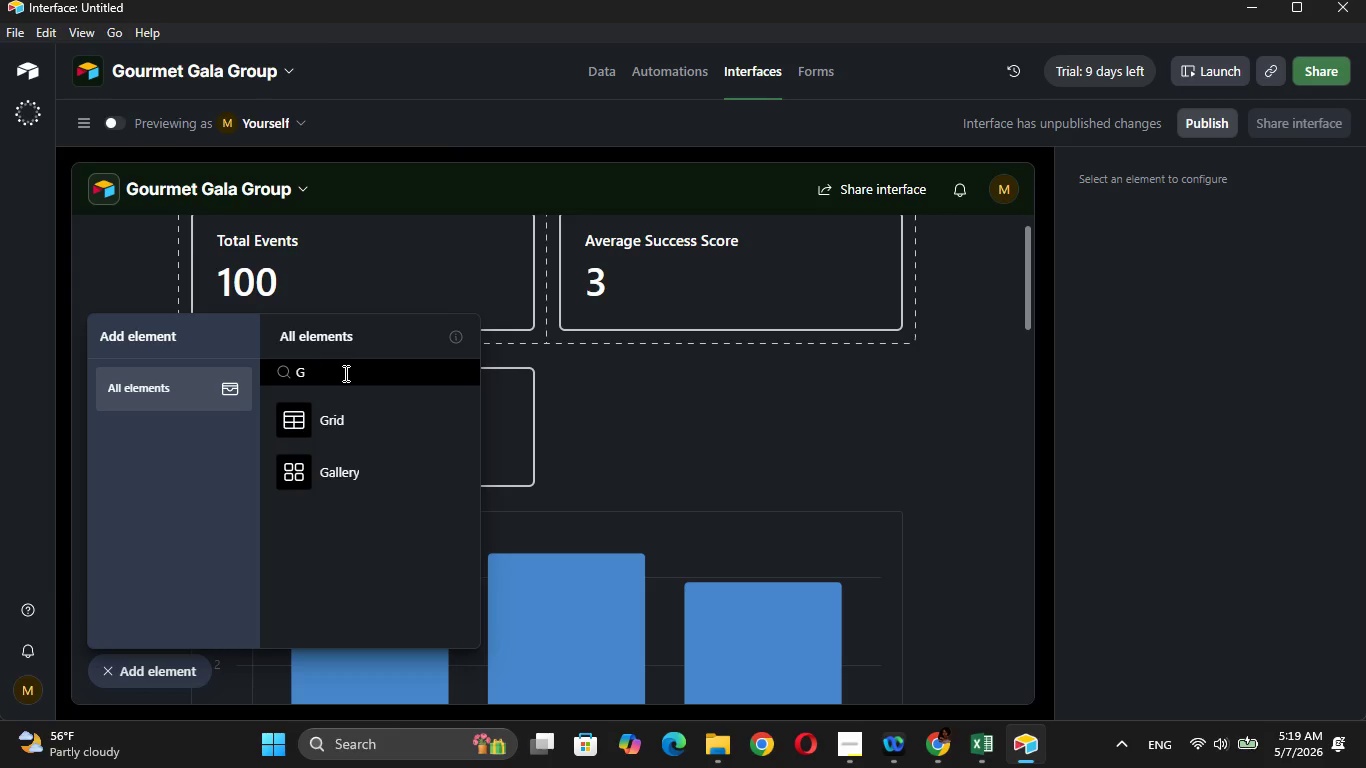 
key(Backspace)
key(Backspace)
key(Backspace)
key(Backspace)
type(FU)
key(Backspace)
type(IL)
 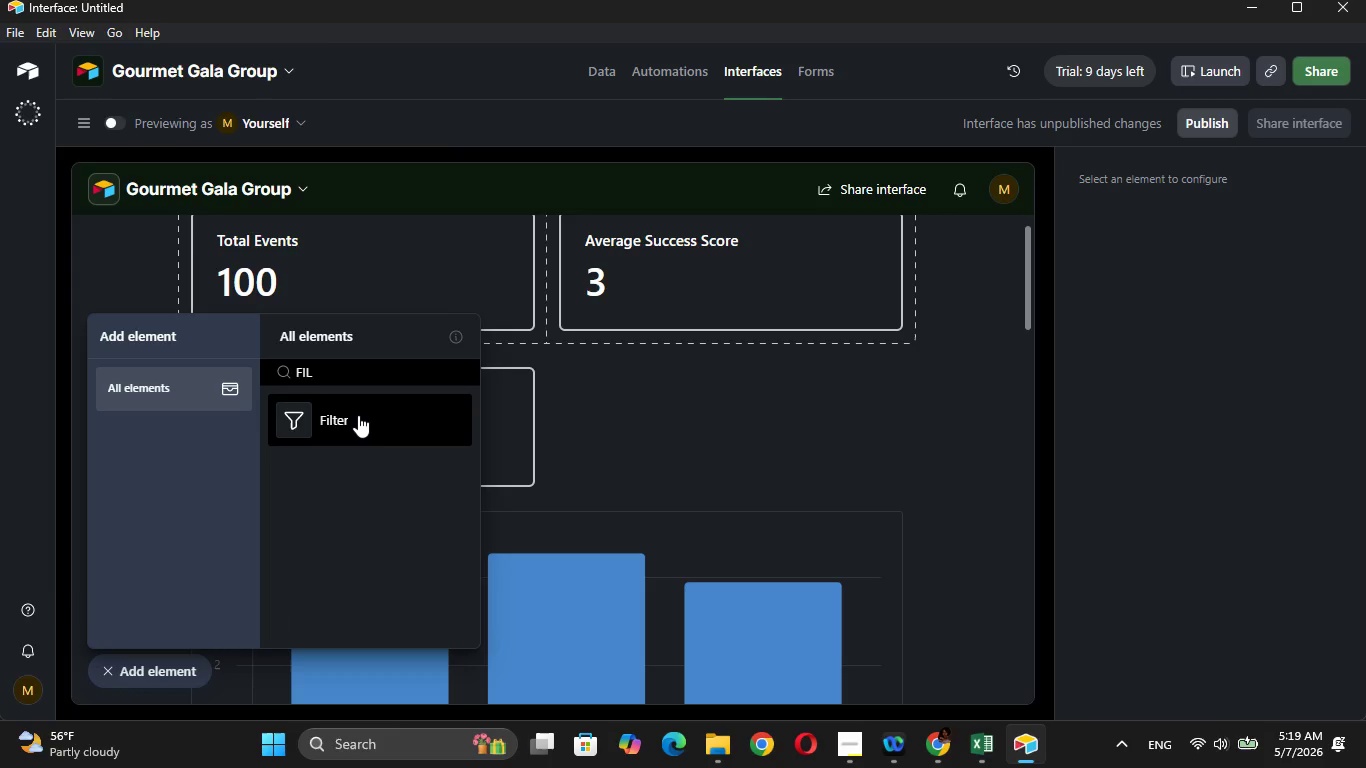 
left_click([358, 417])
 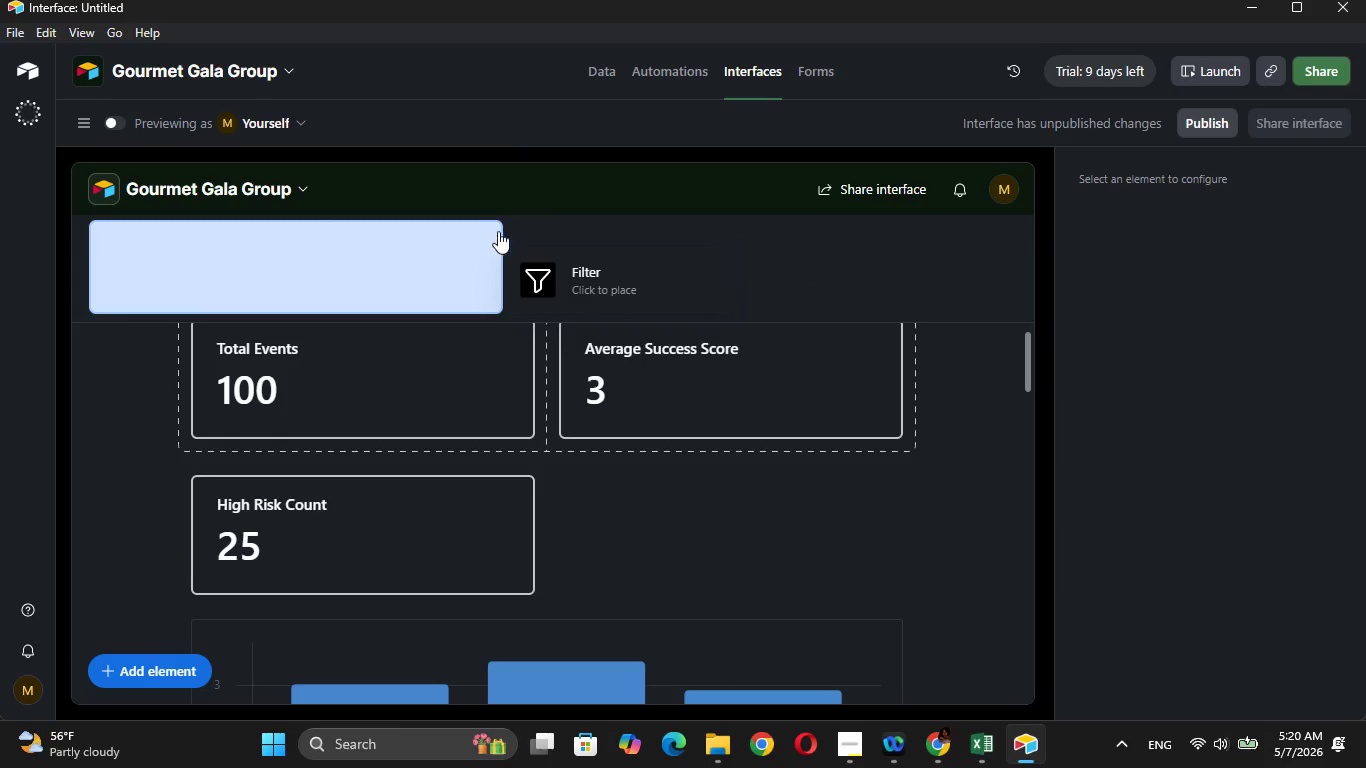 
wait(35.89)
 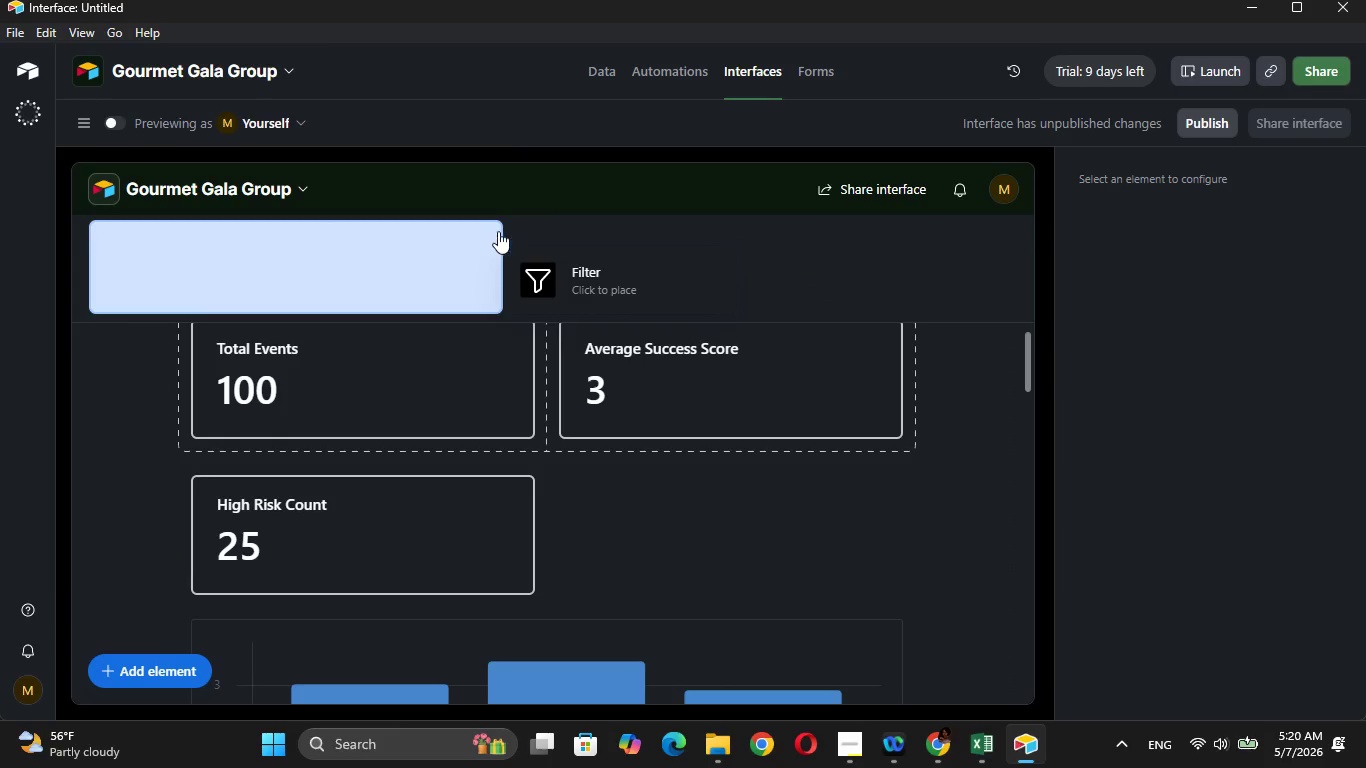 
left_click([621, 224])
 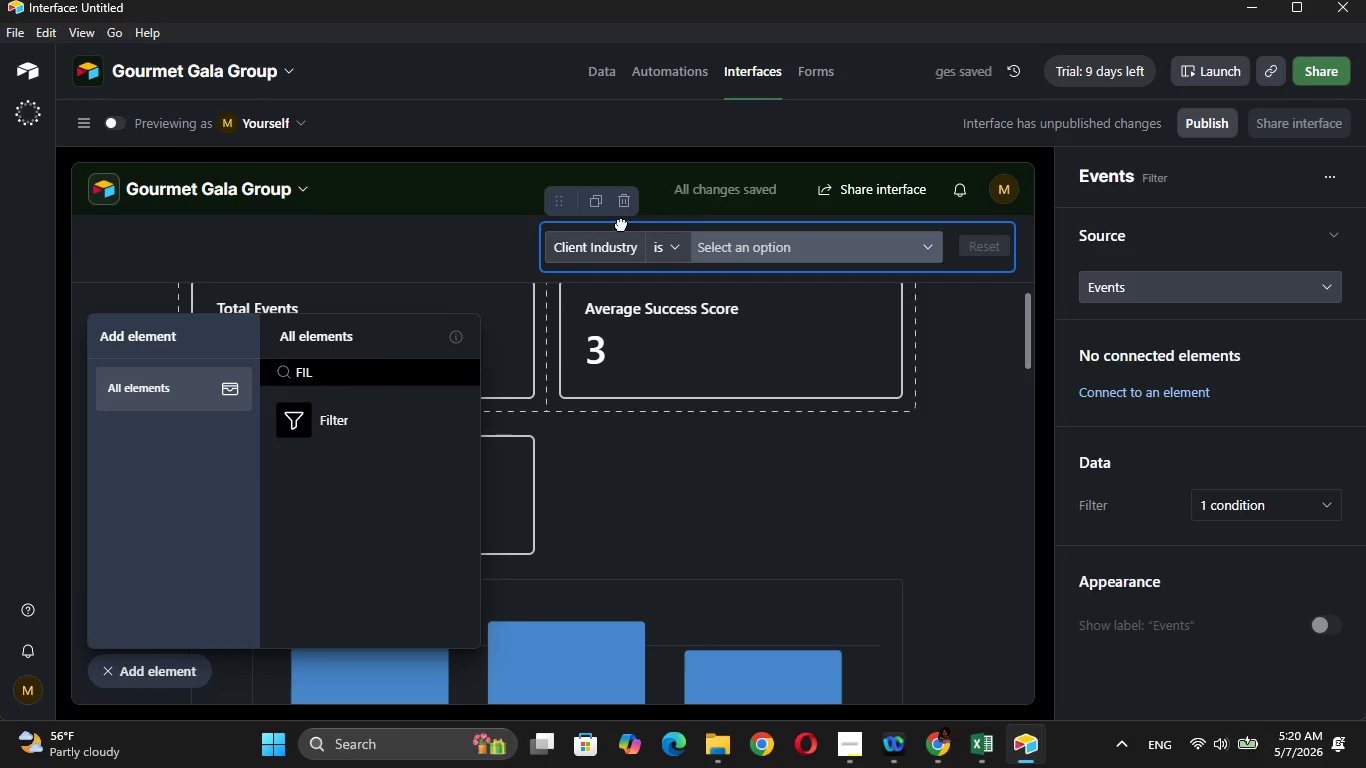 
double_click([621, 224])
 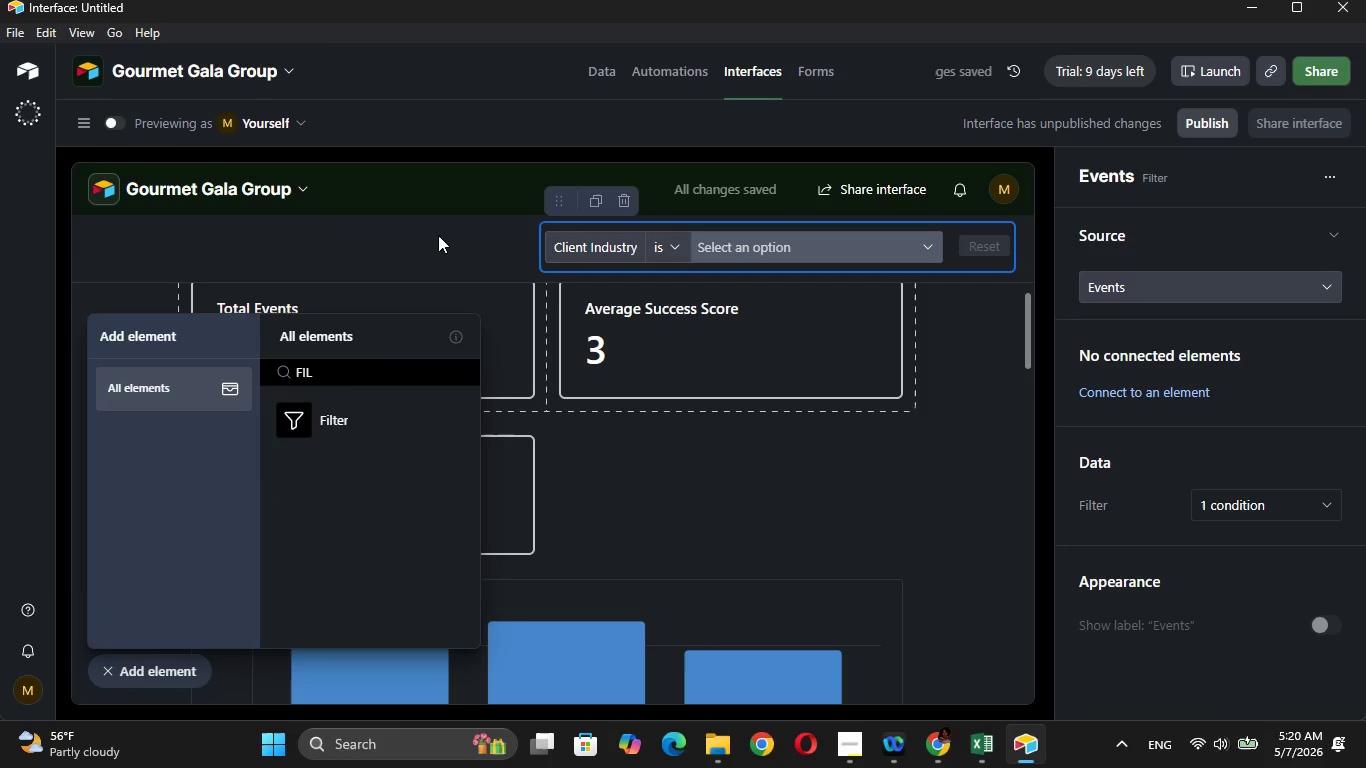 
left_click([436, 235])
 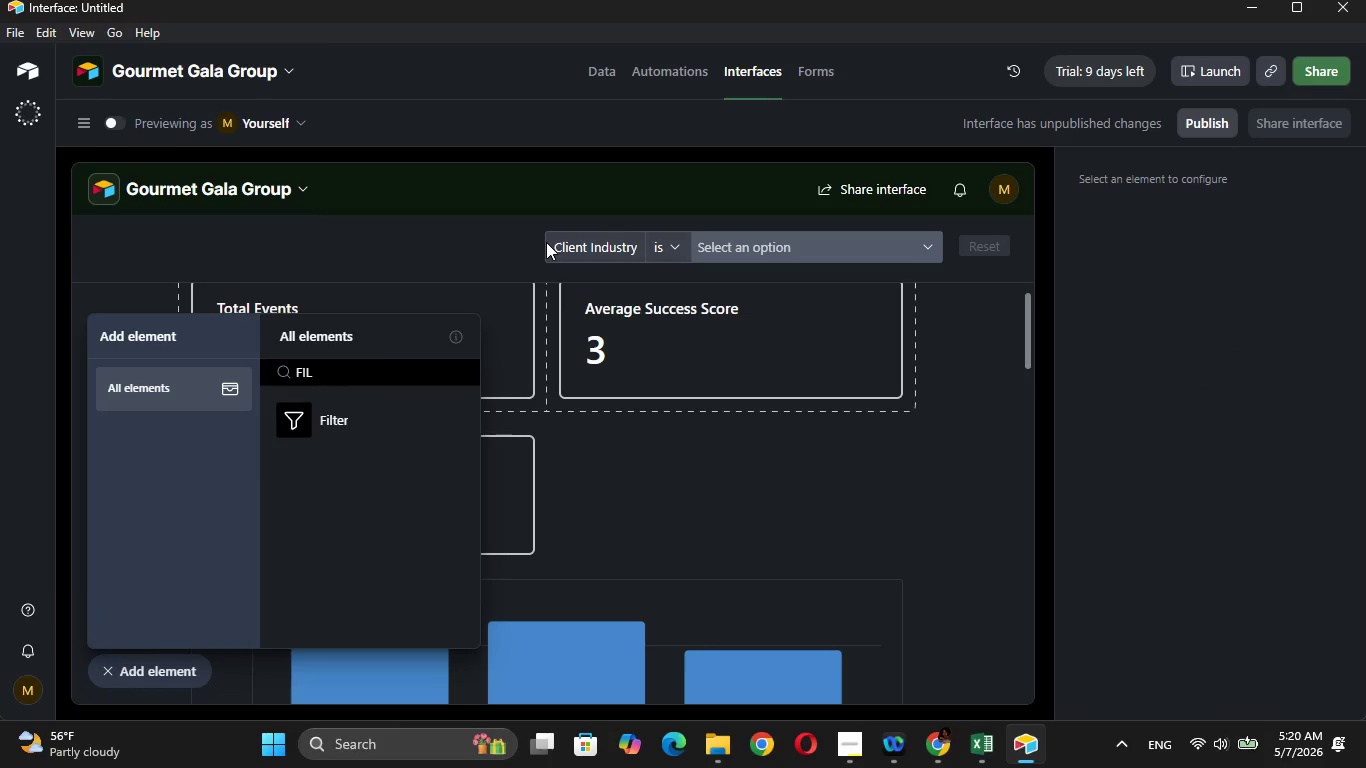 
wait(6.16)
 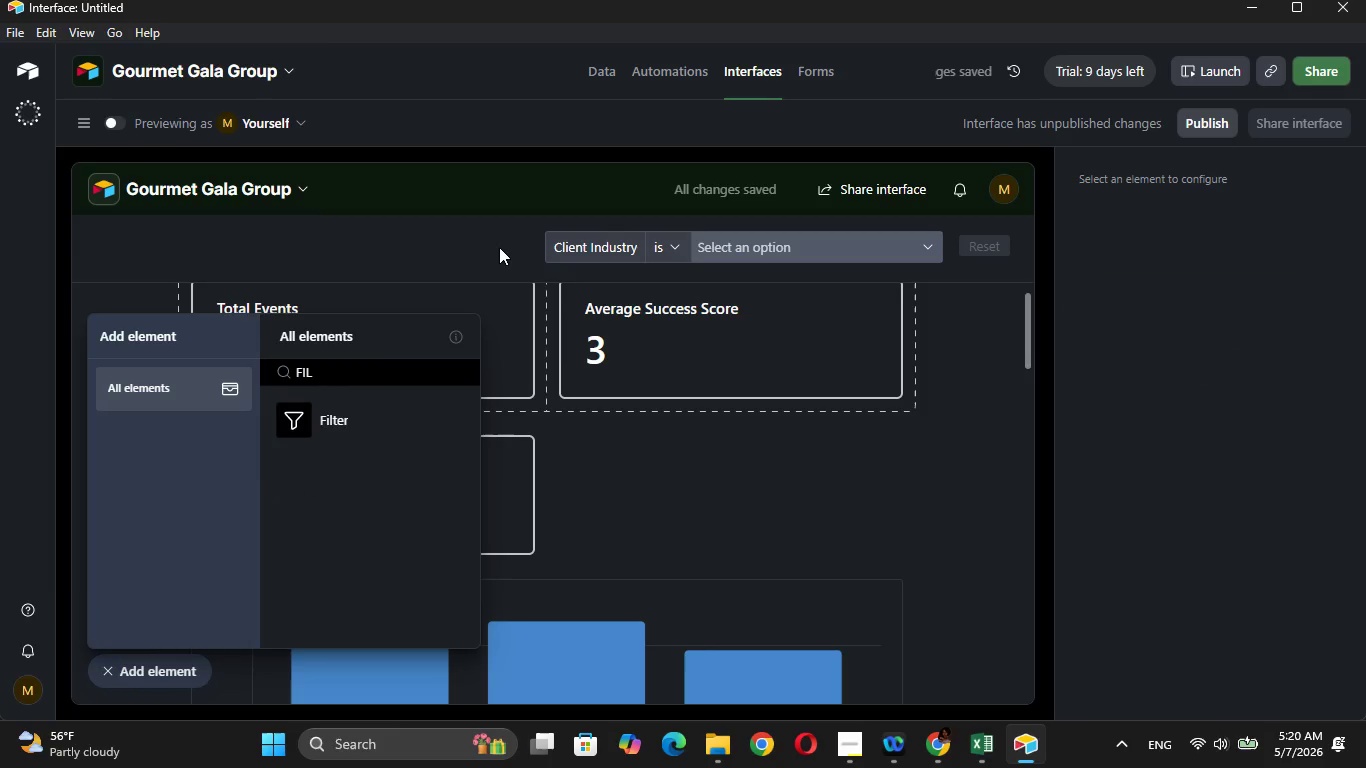 
left_click([625, 247])
 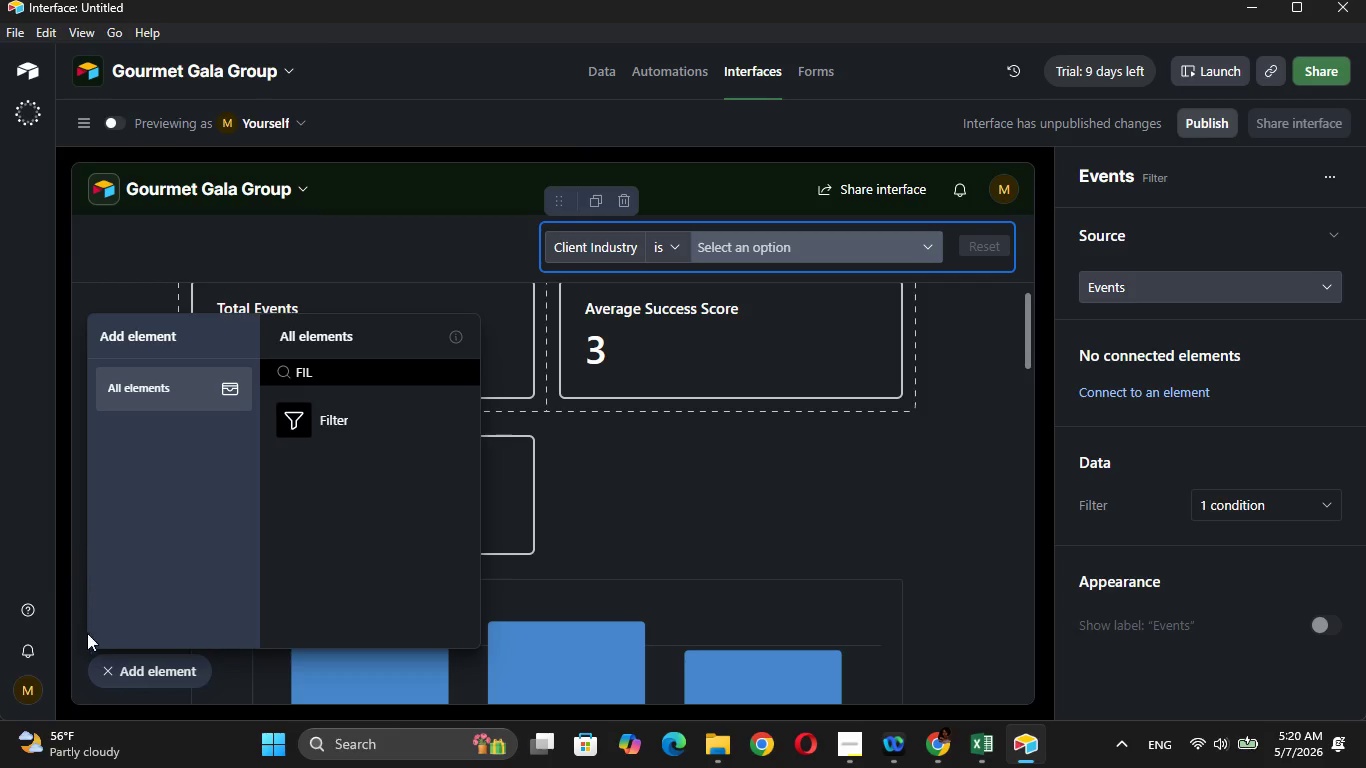 
left_click([126, 668])
 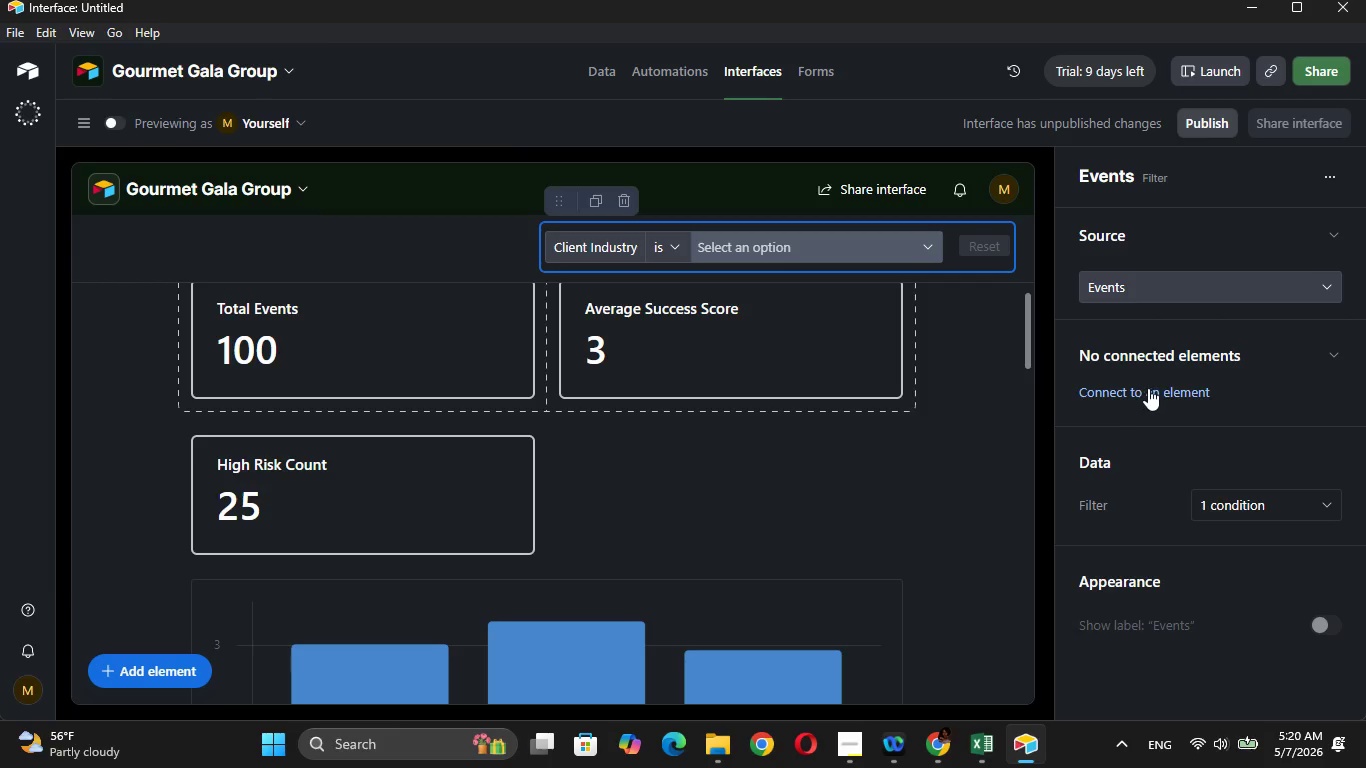 
wait(15.0)
 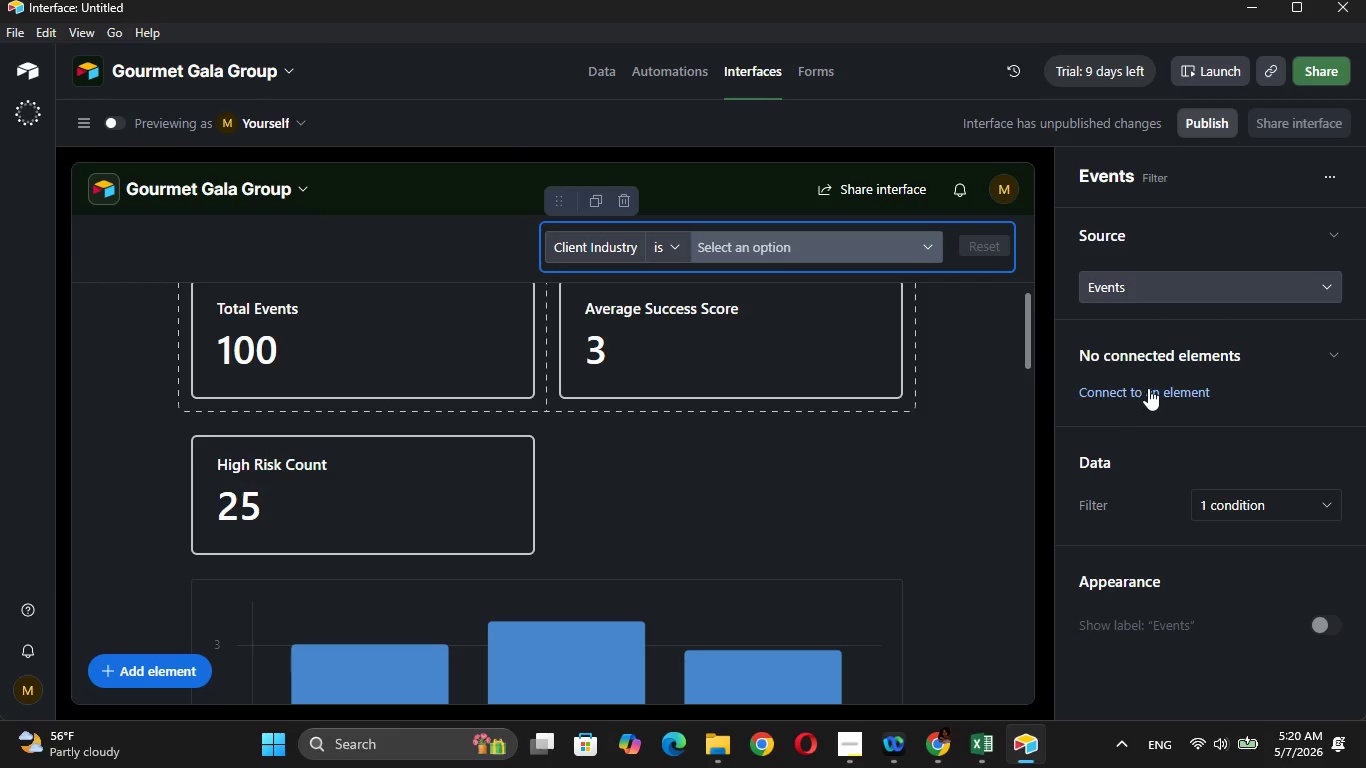 
left_click([1142, 393])
 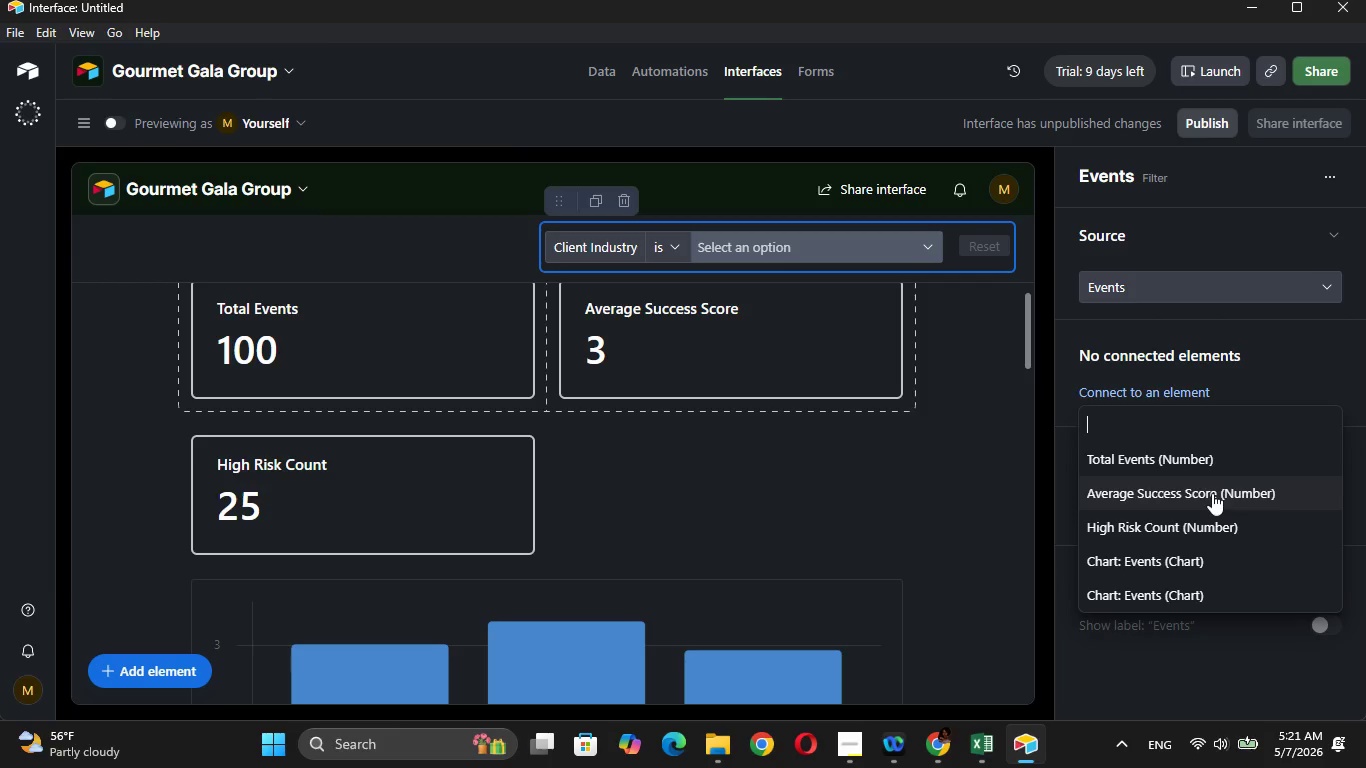 
wait(14.09)
 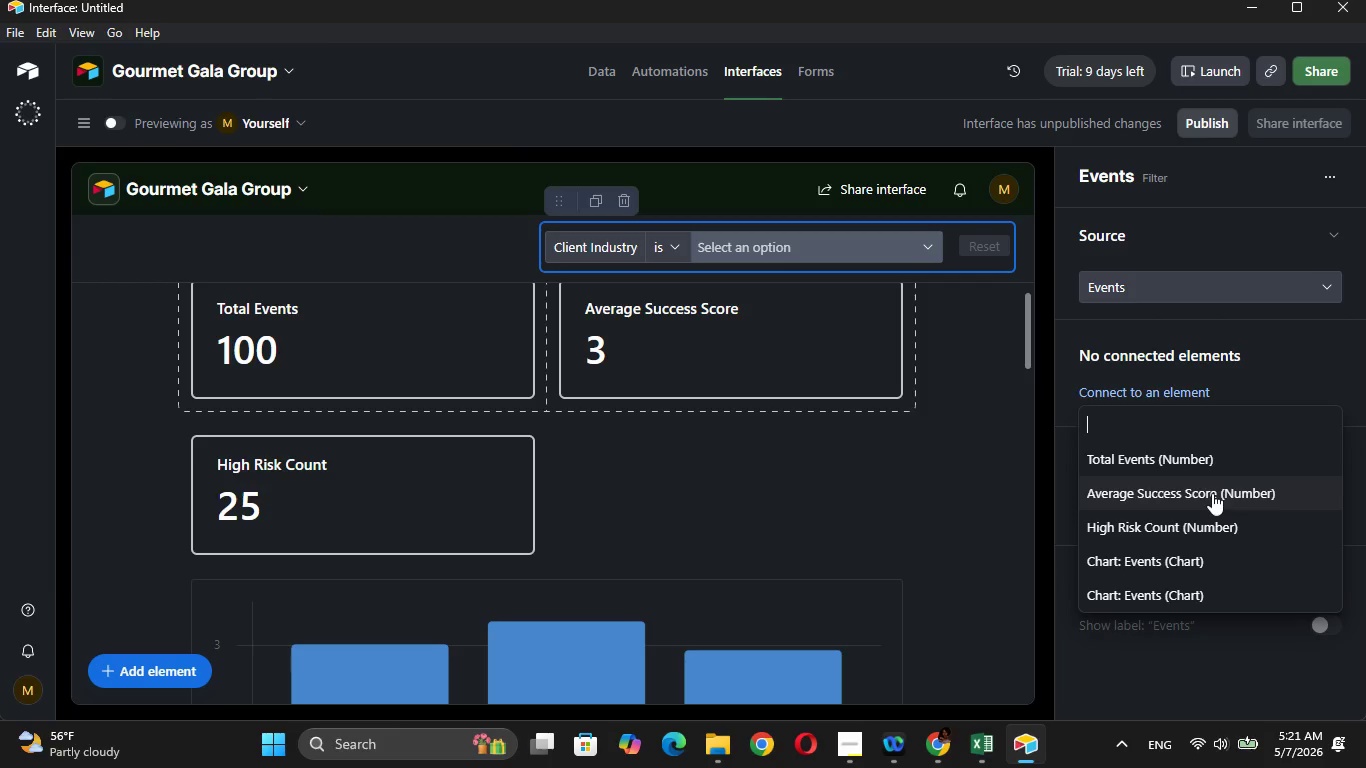 
left_click([1143, 635])
 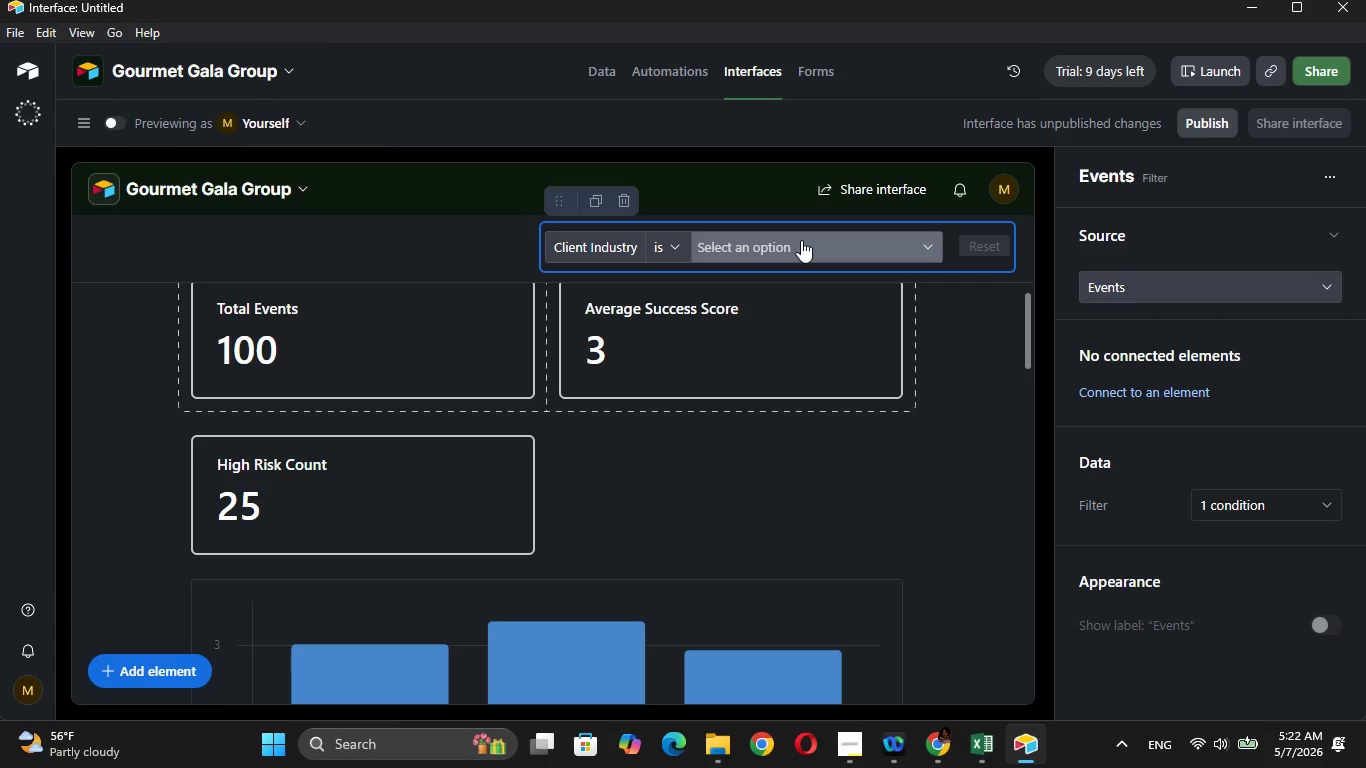 
wait(56.64)
 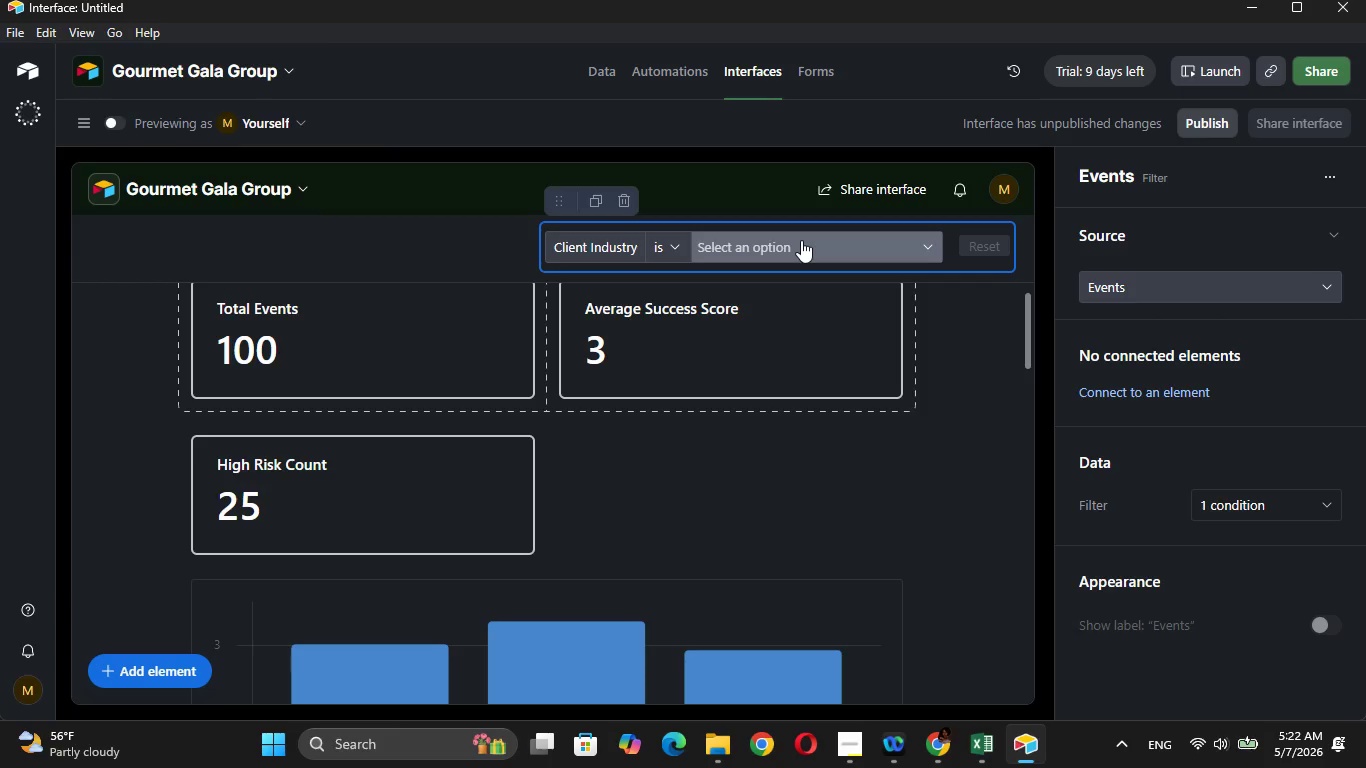 
left_click([1266, 490])
 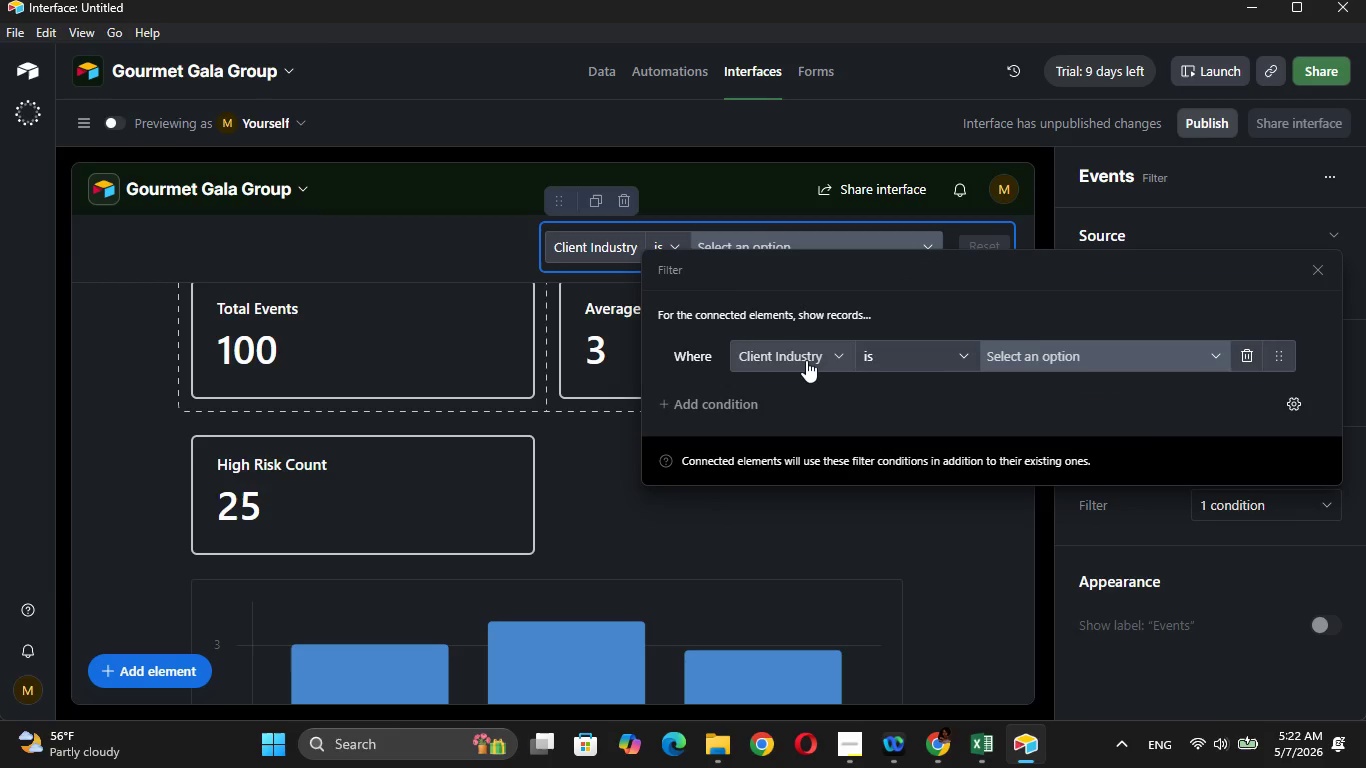 
wait(11.28)
 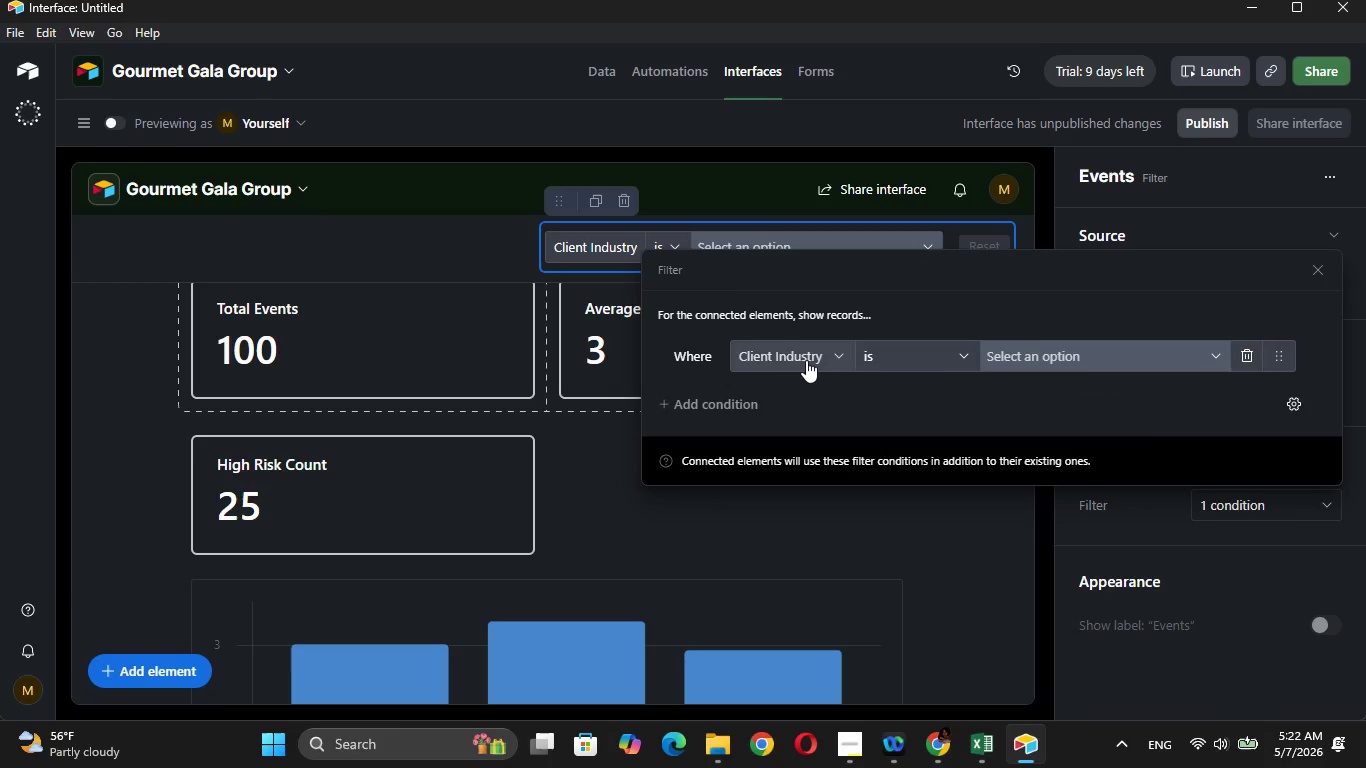 
left_click([1114, 608])
 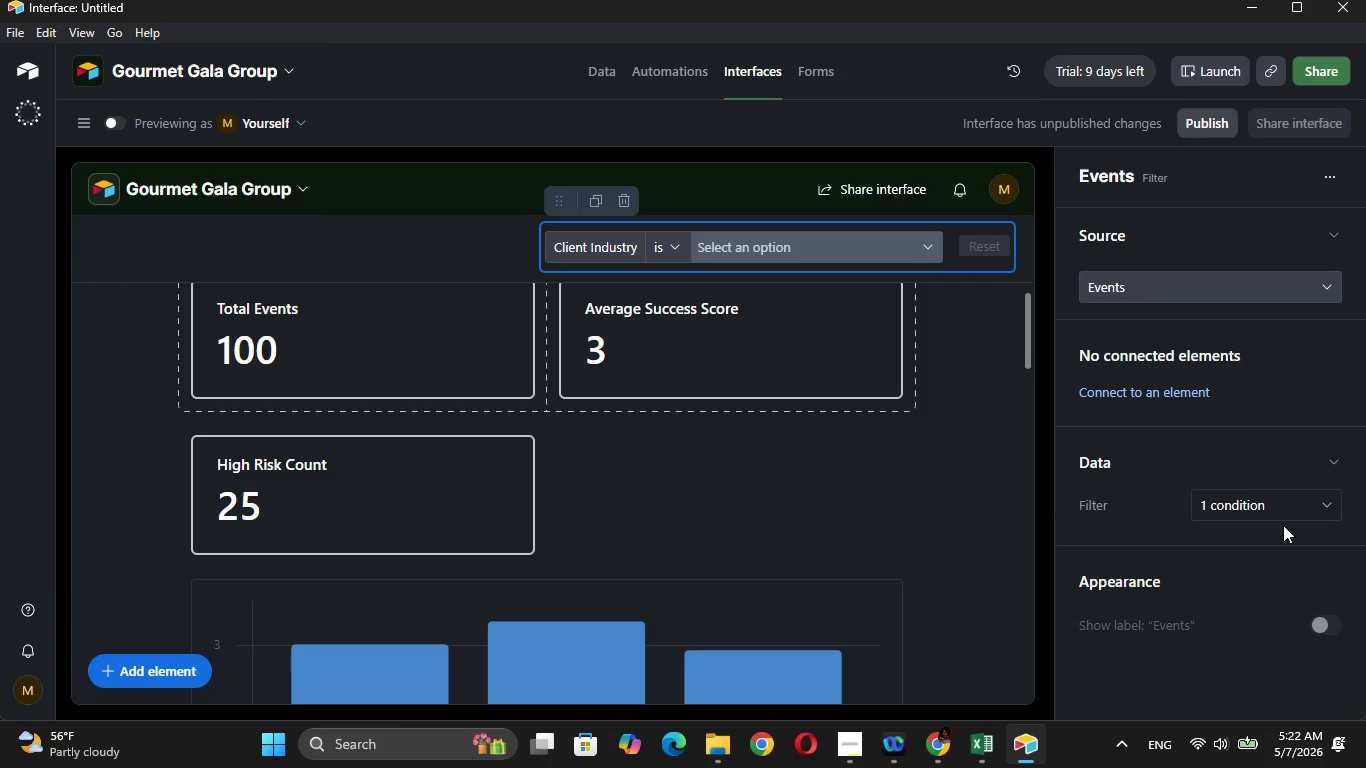 
left_click([1307, 506])
 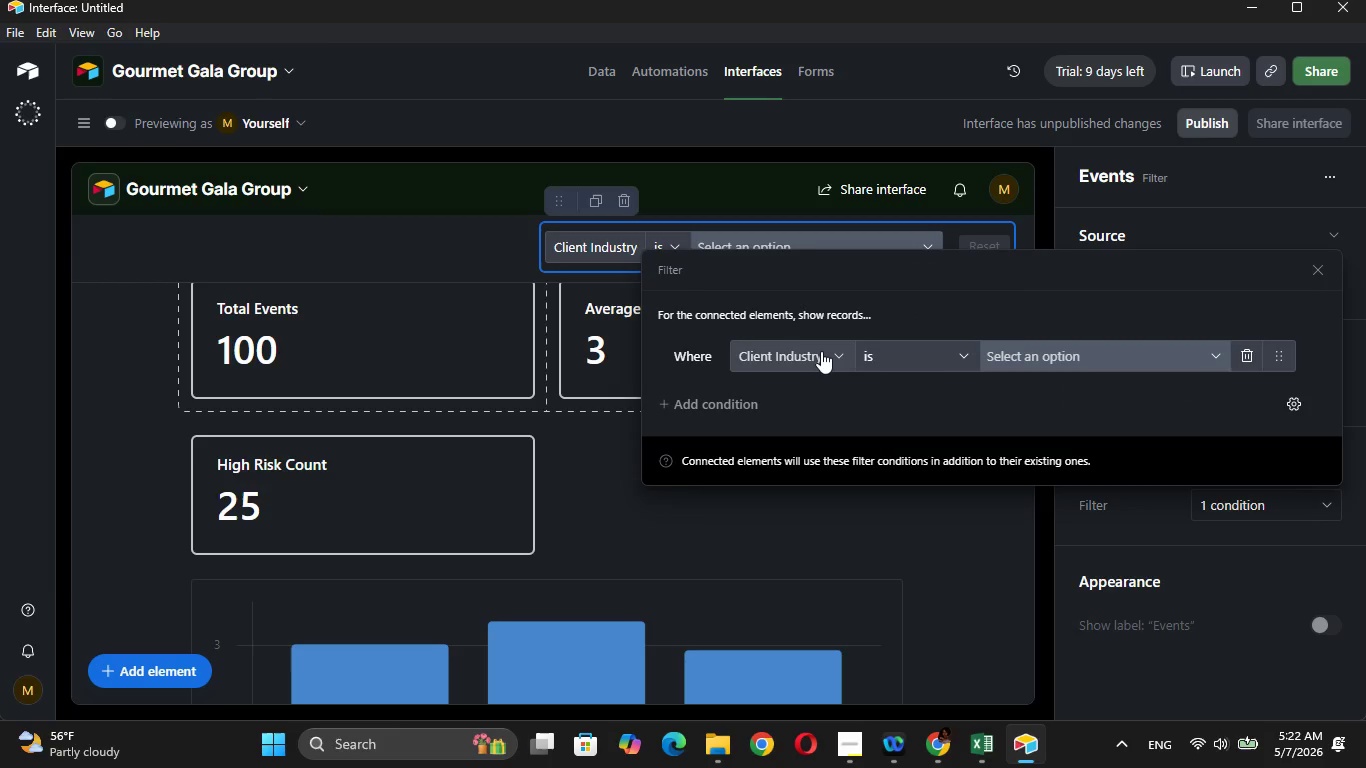 
wait(9.38)
 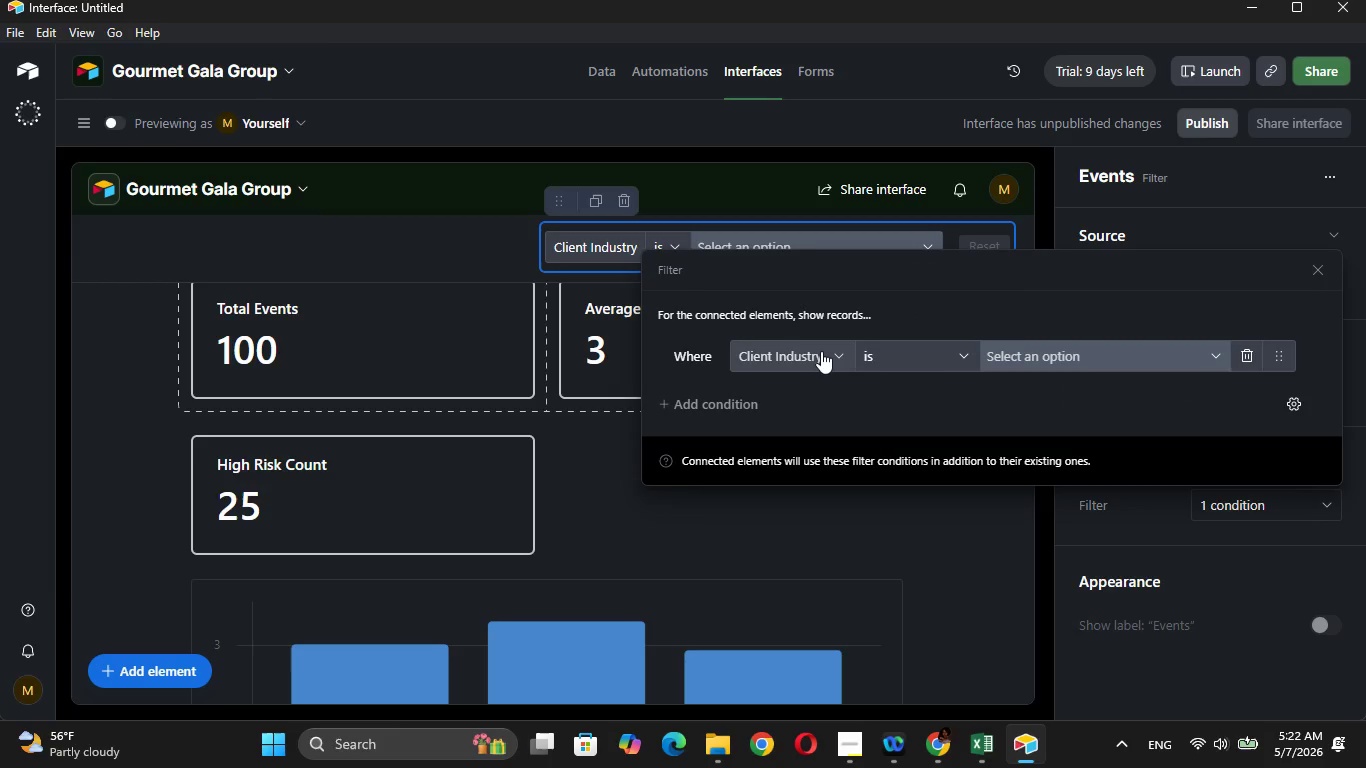 
left_click([1227, 564])
 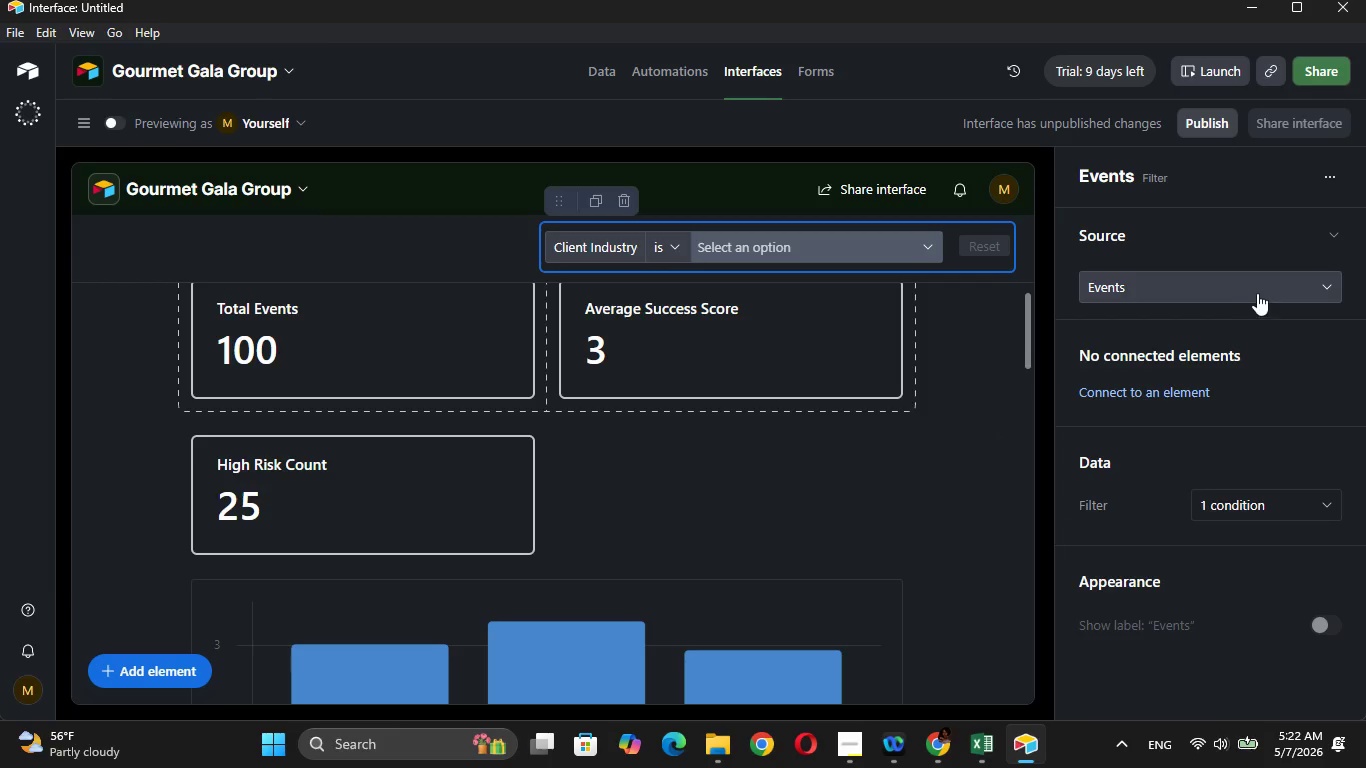 
left_click([1260, 286])
 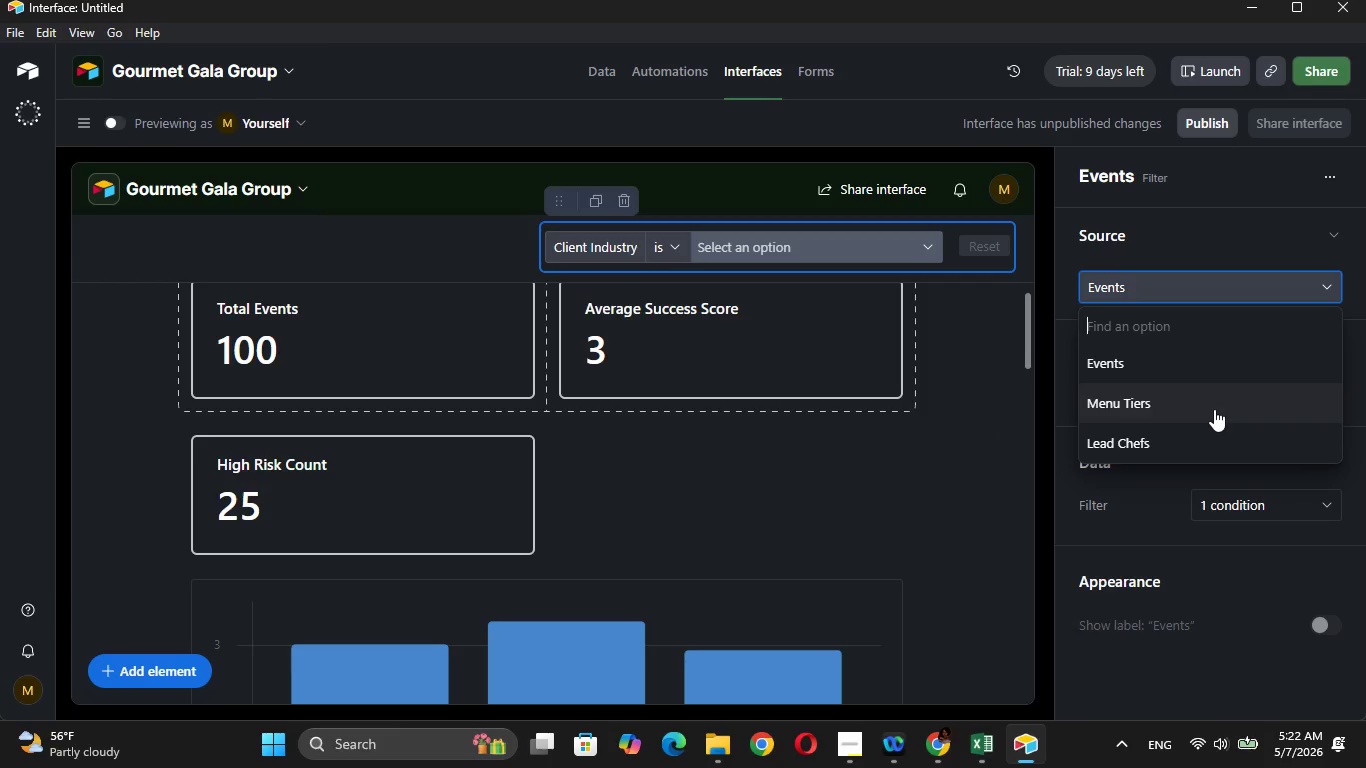 
left_click([1214, 409])
 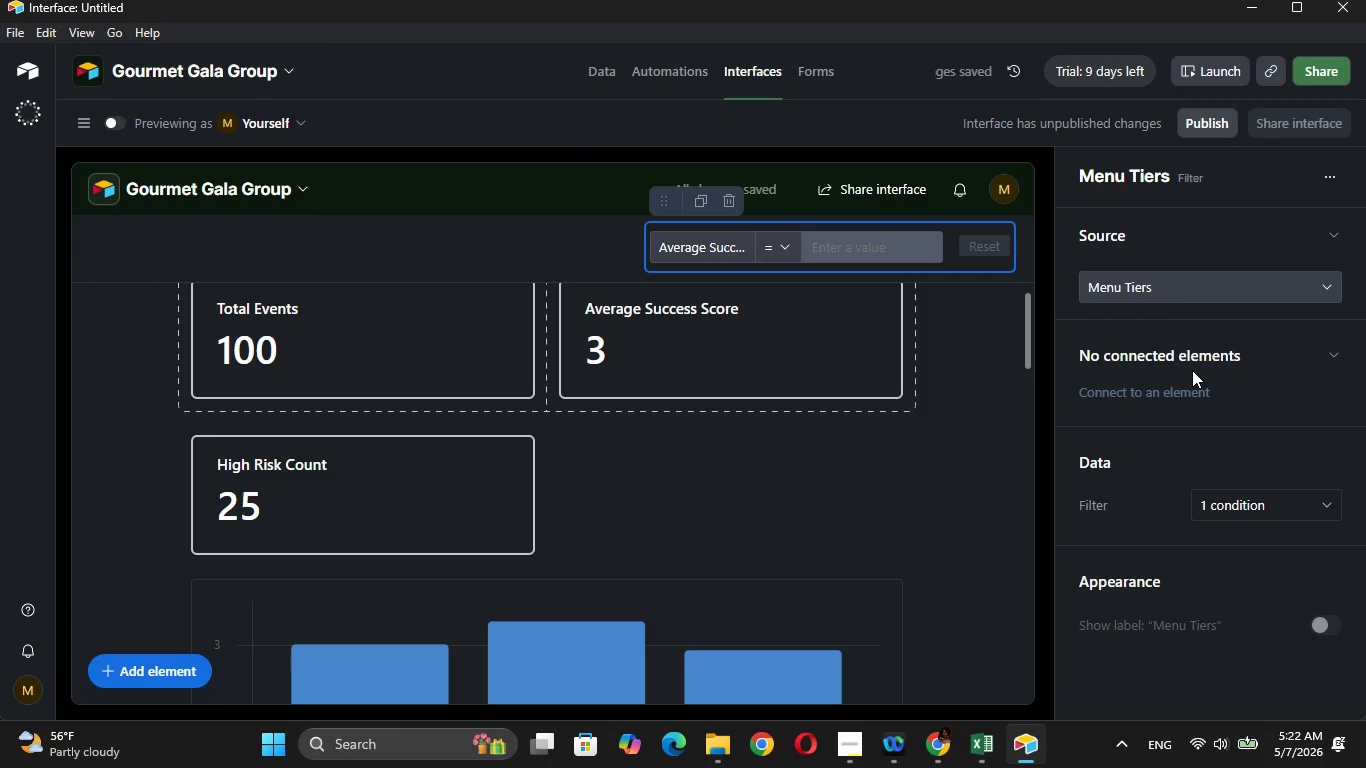 
wait(5.05)
 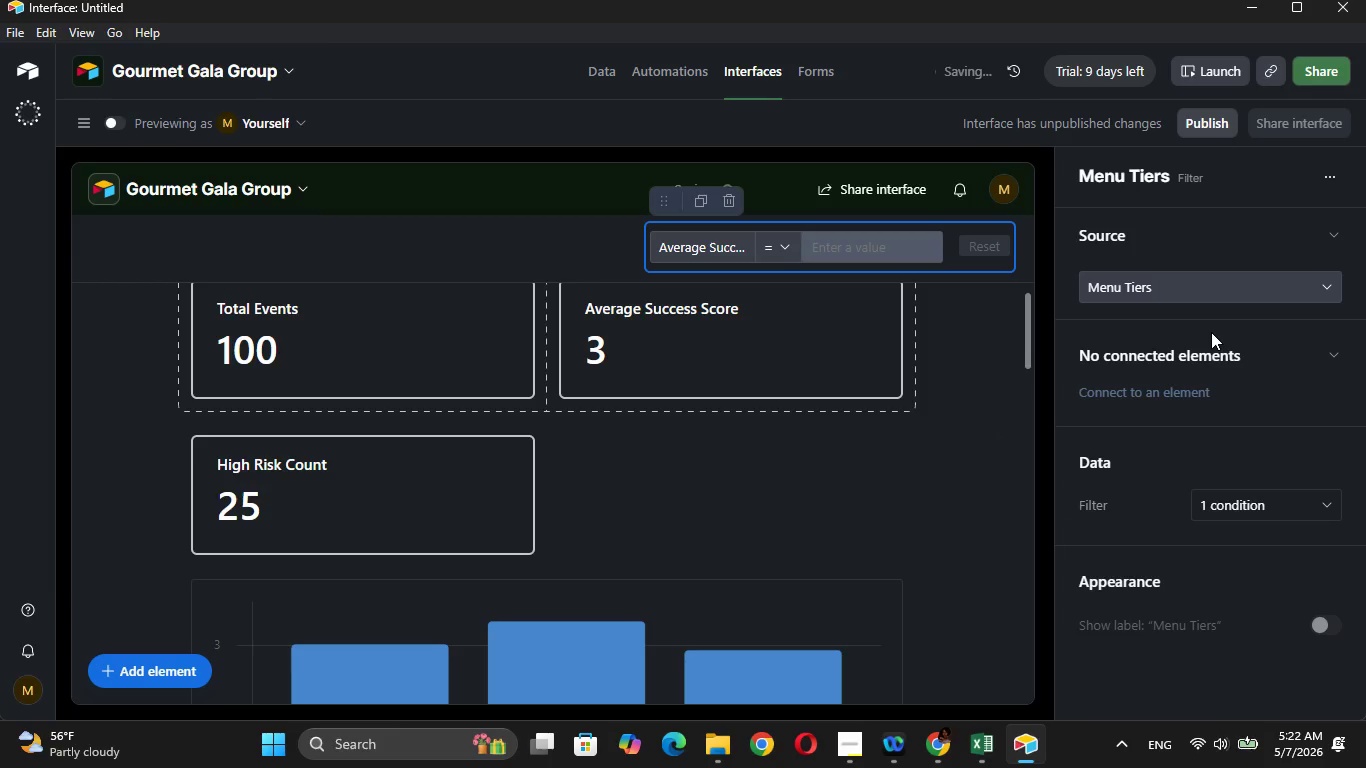 
left_click([1324, 181])
 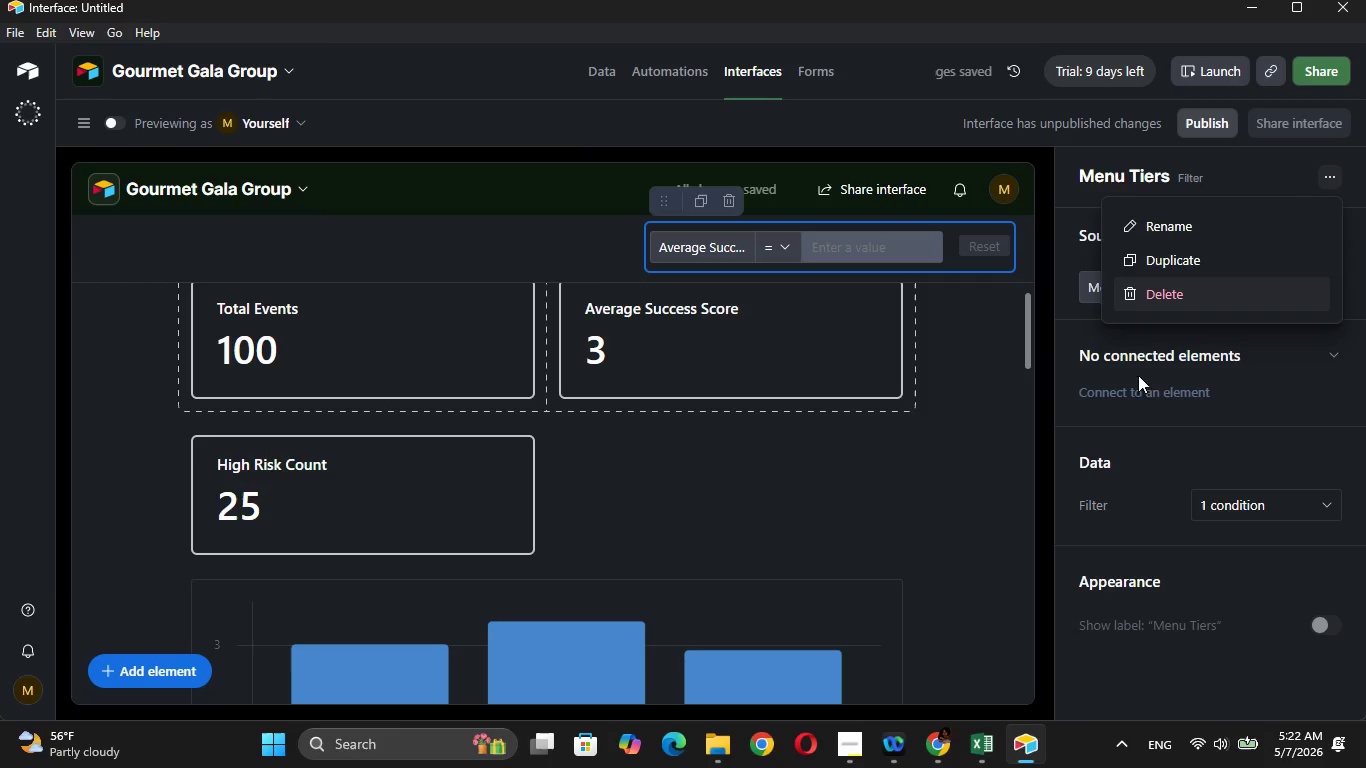 
left_click([1175, 387])
 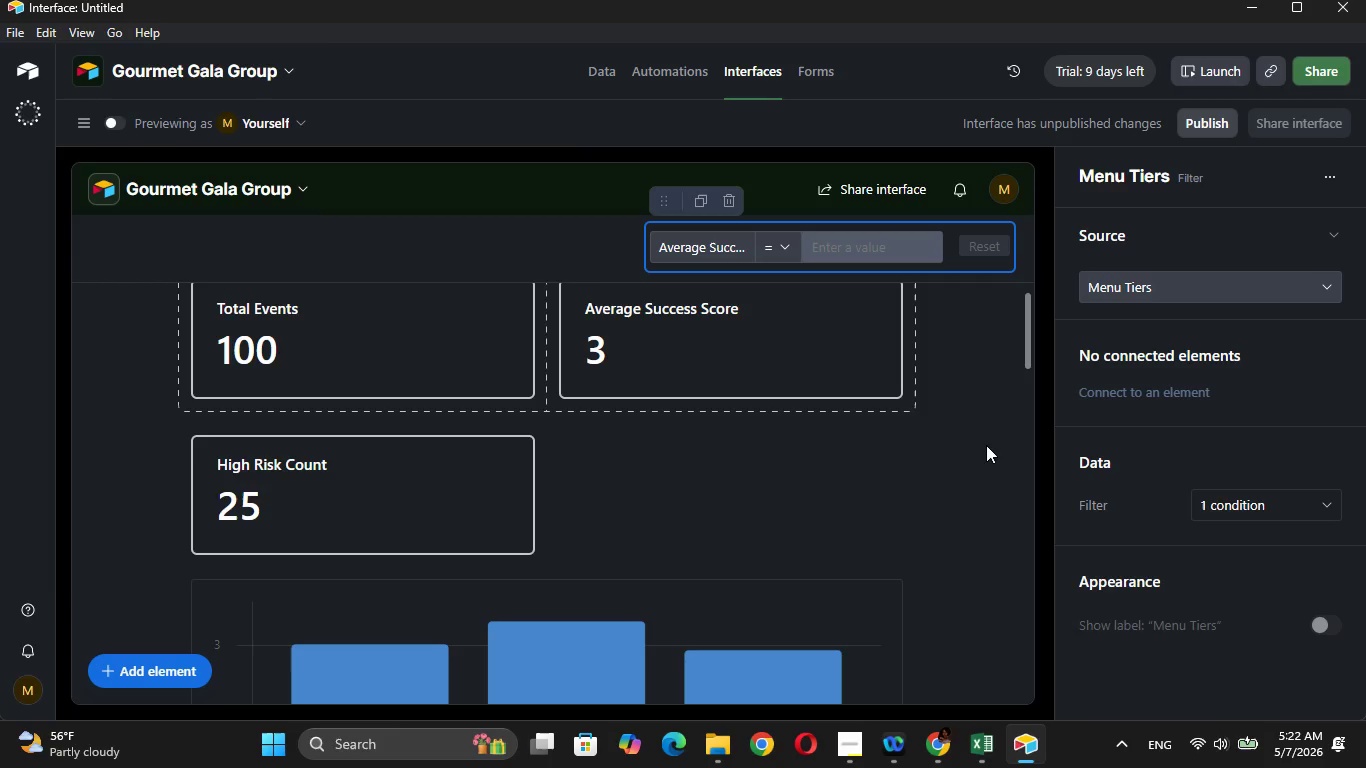 
wait(9.45)
 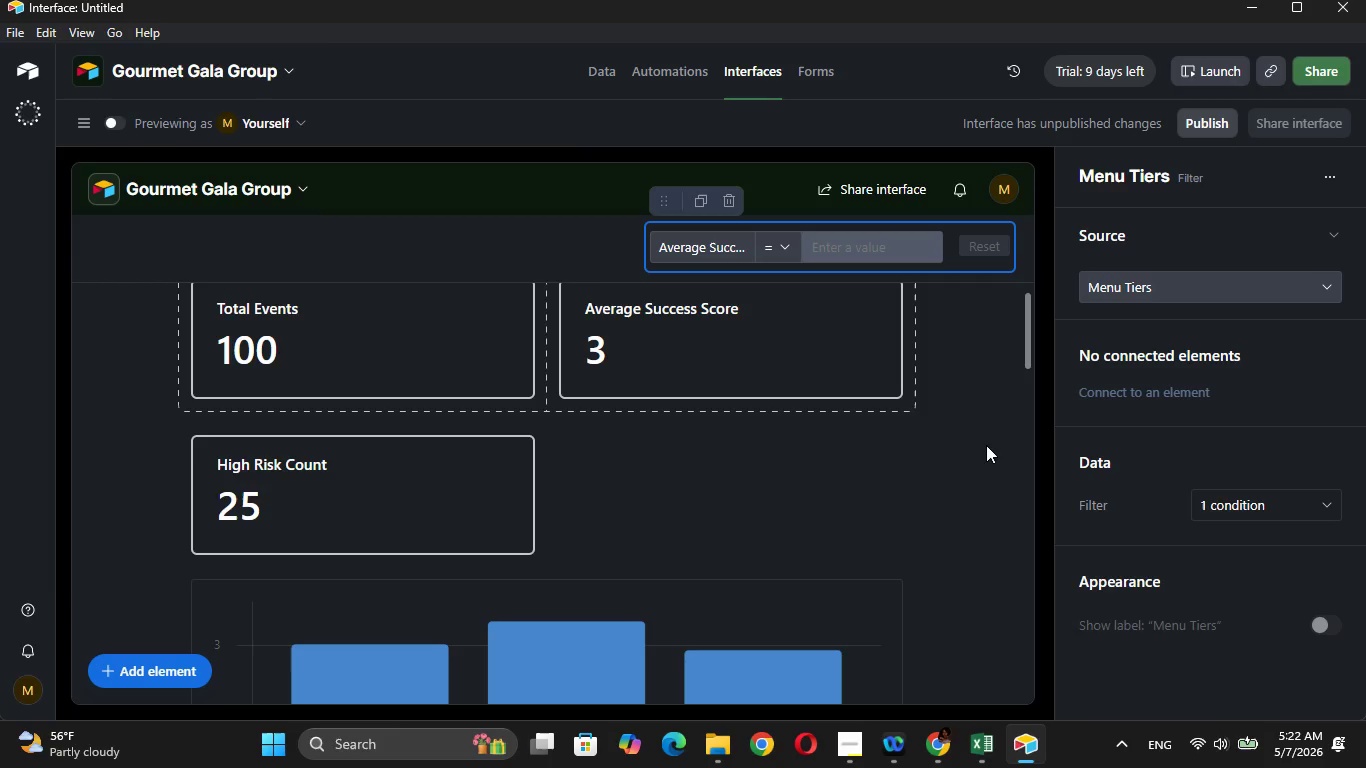 
left_click([1243, 287])
 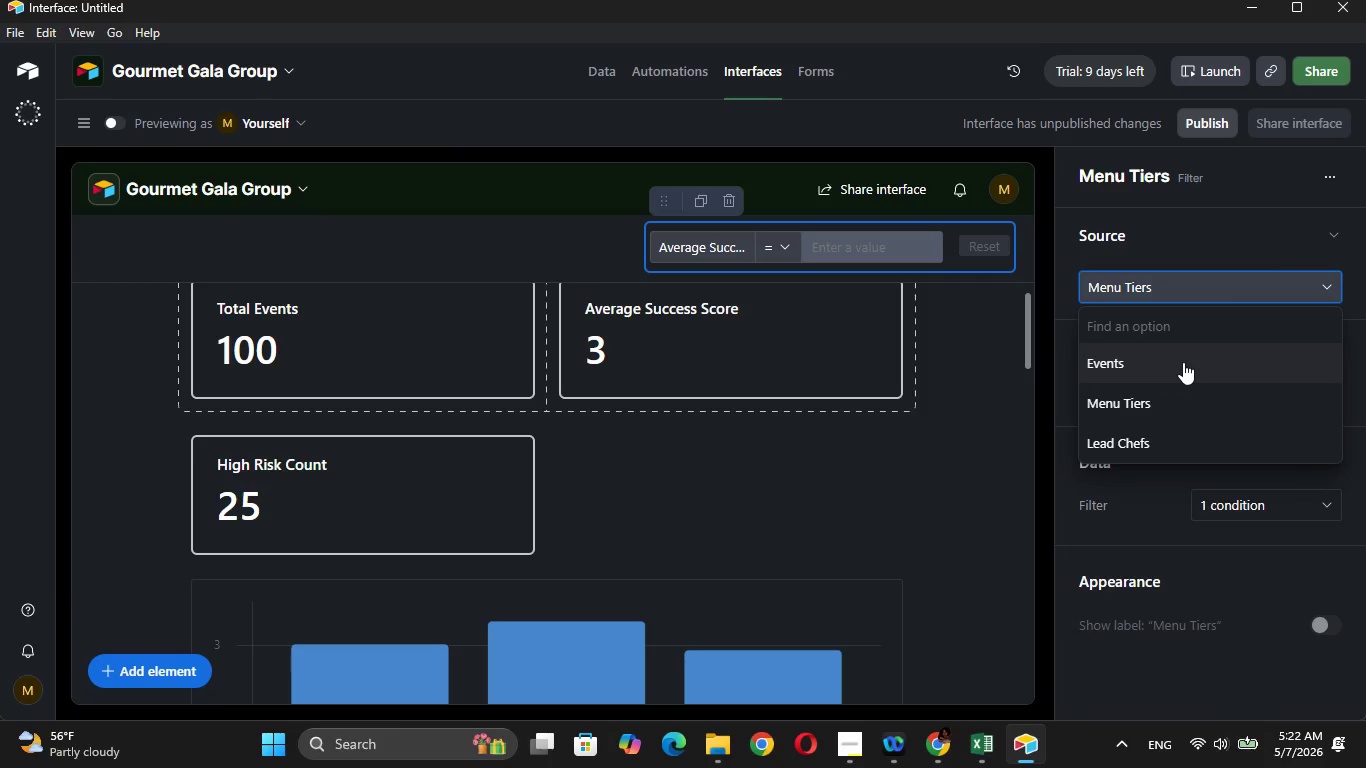 
left_click([1183, 362])
 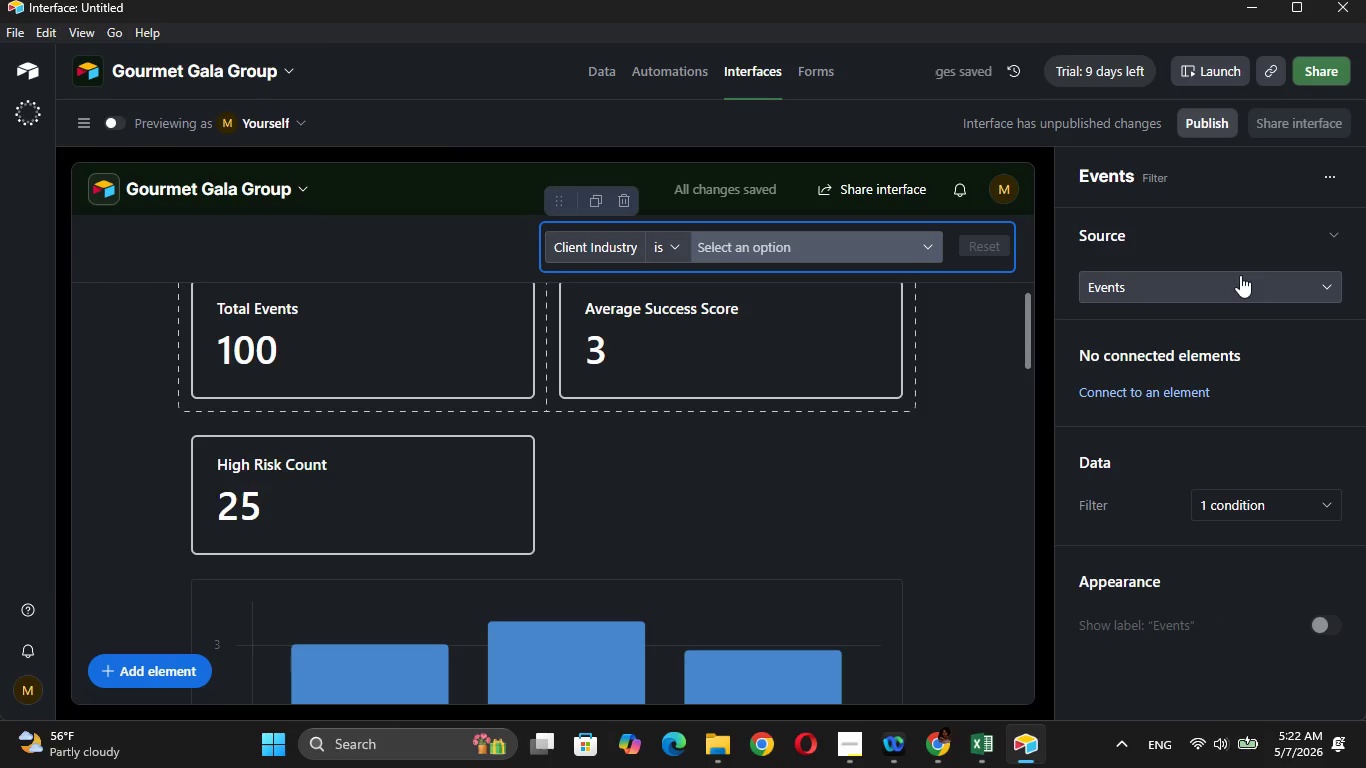 
wait(10.02)
 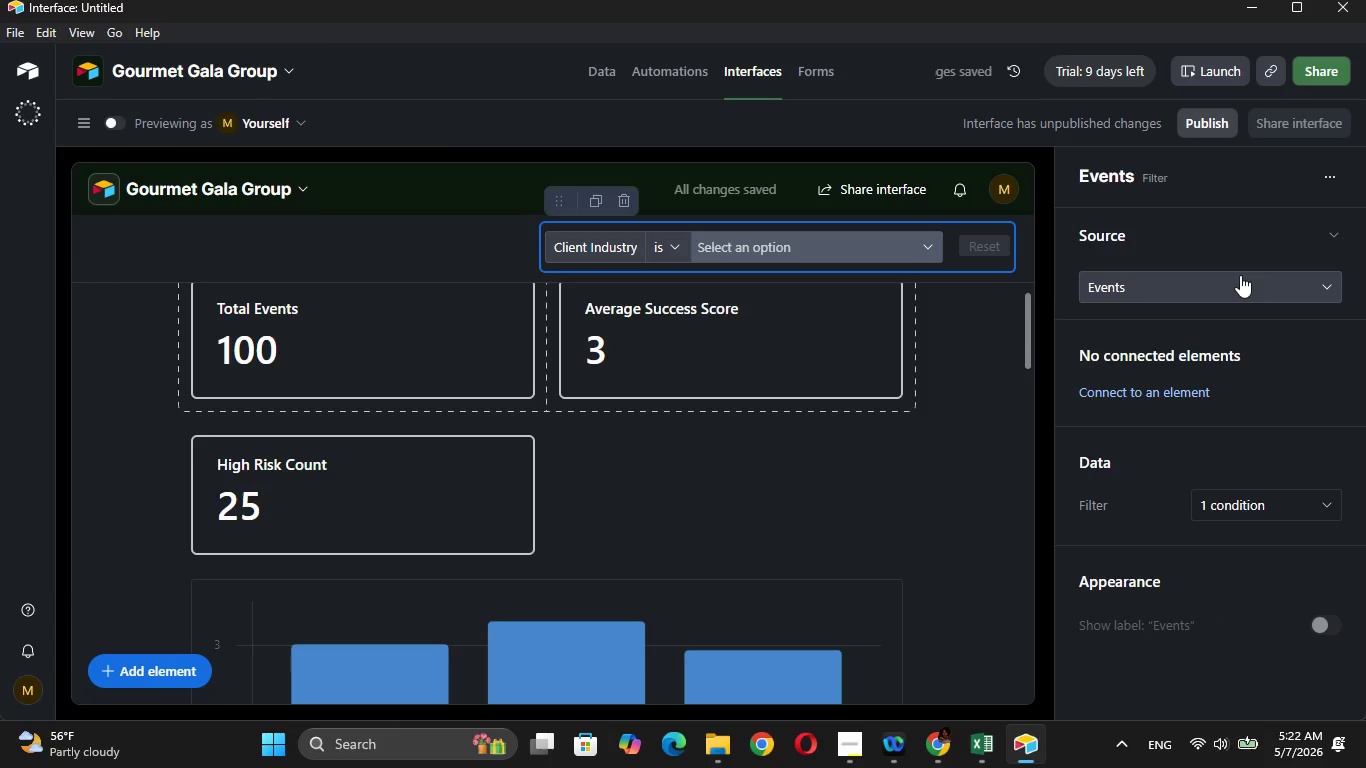 
left_click([621, 202])
 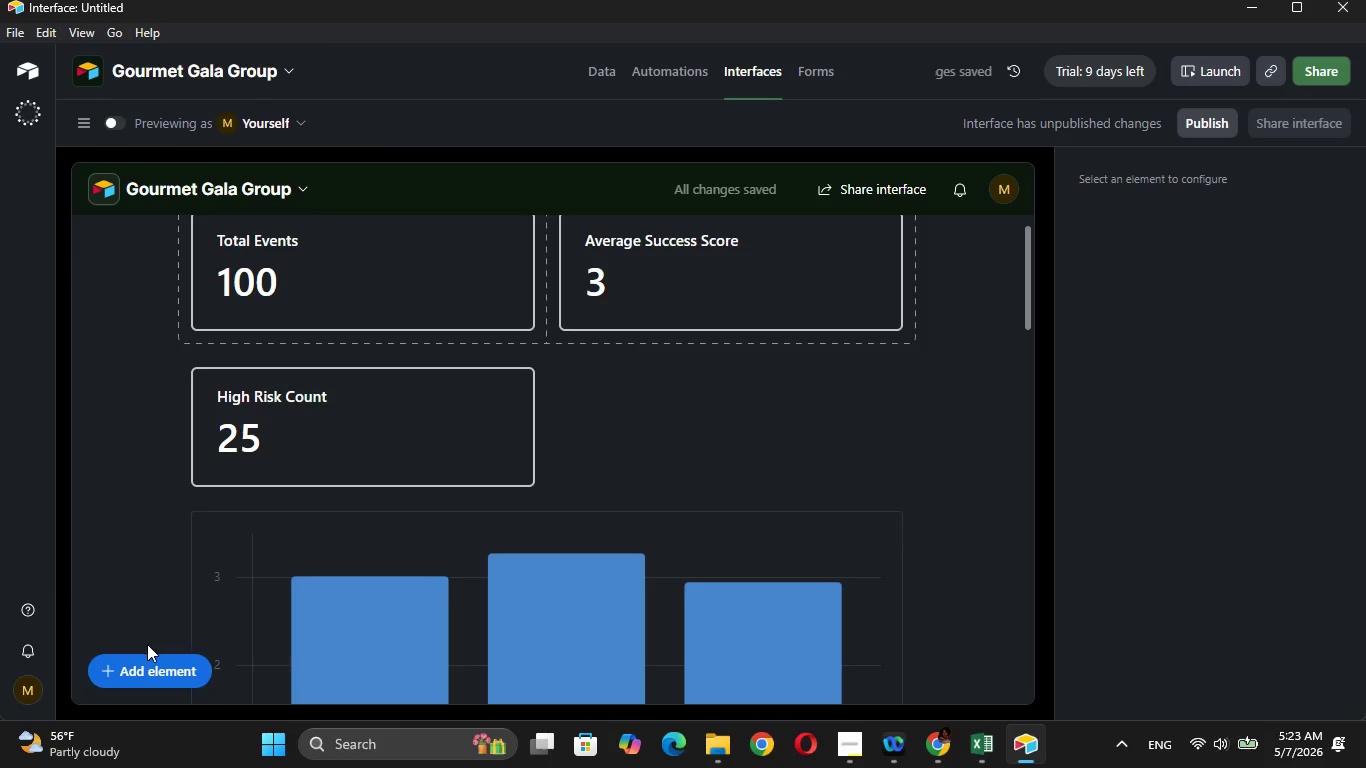 
left_click([147, 653])
 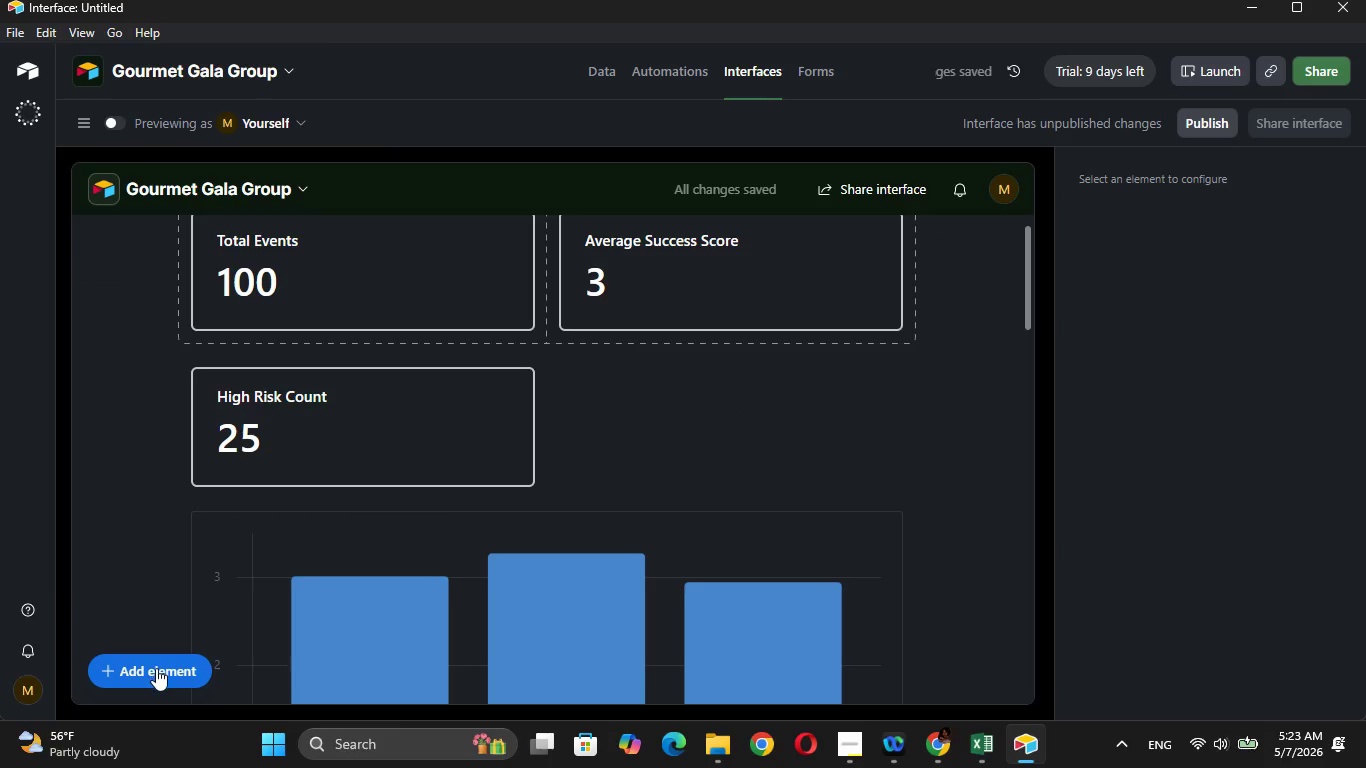 
left_click([156, 668])
 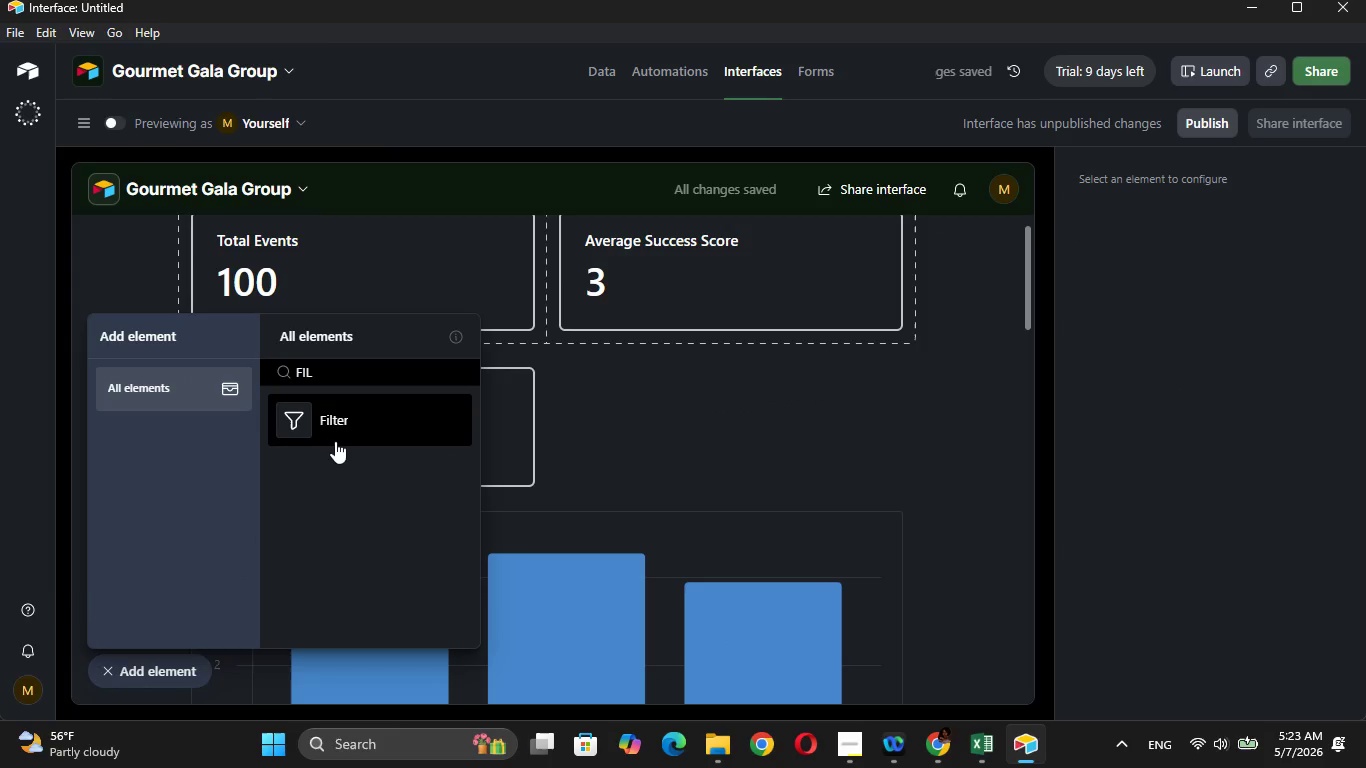 
left_click([339, 426])
 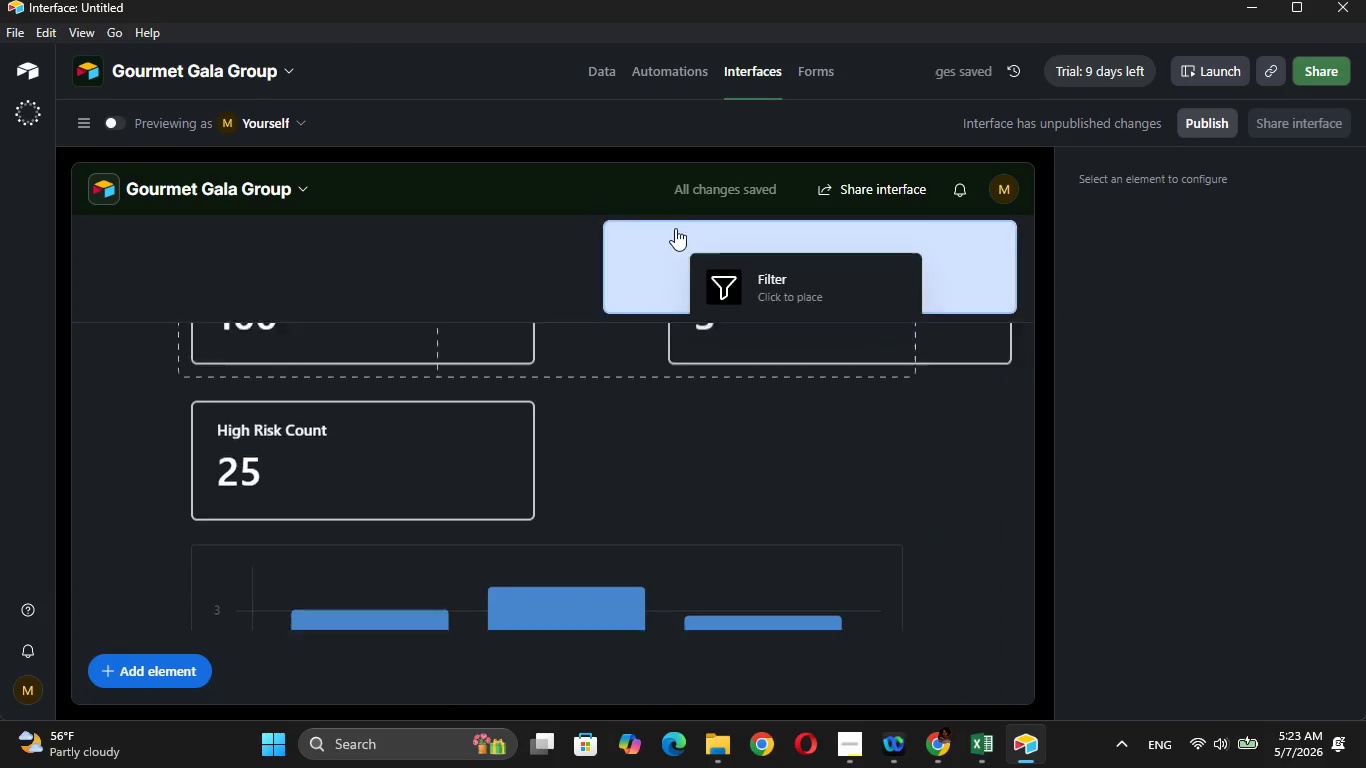 
left_click([666, 213])
 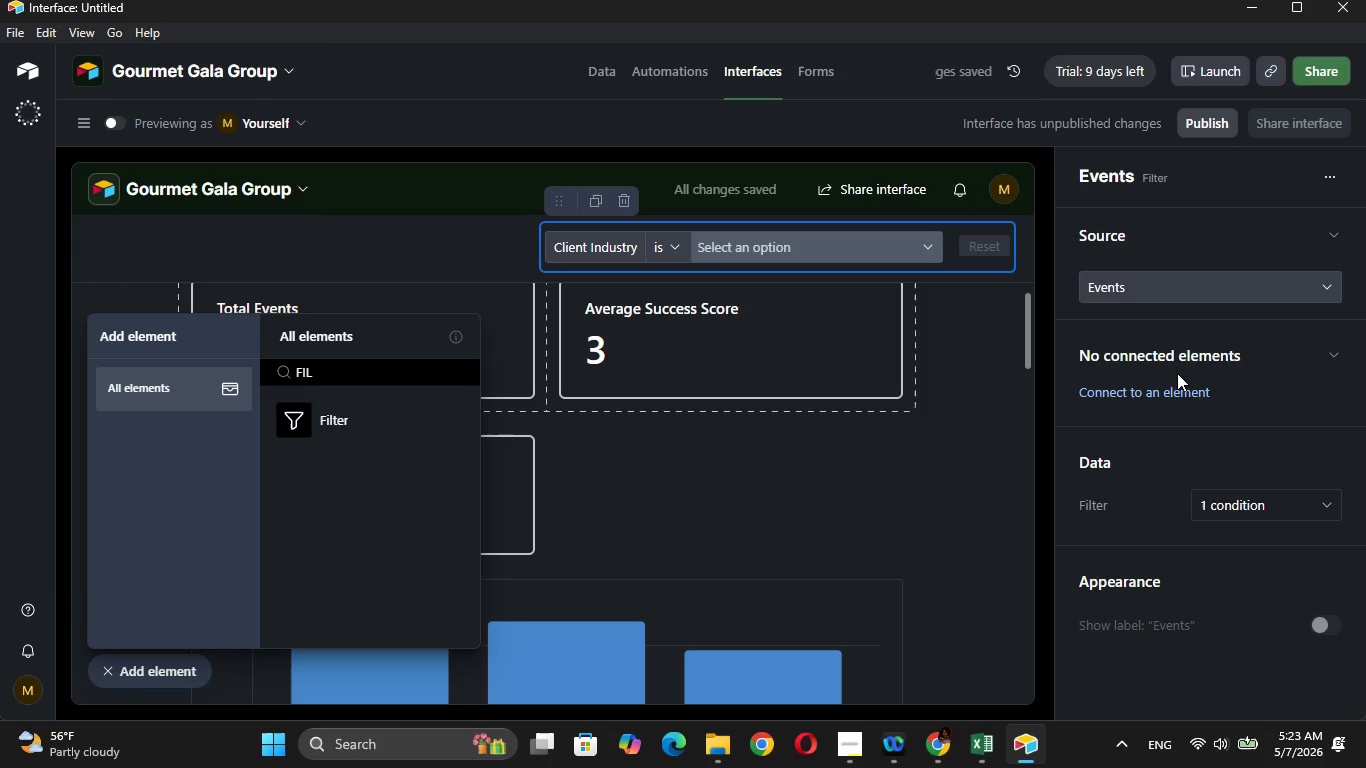 
left_click([1151, 399])
 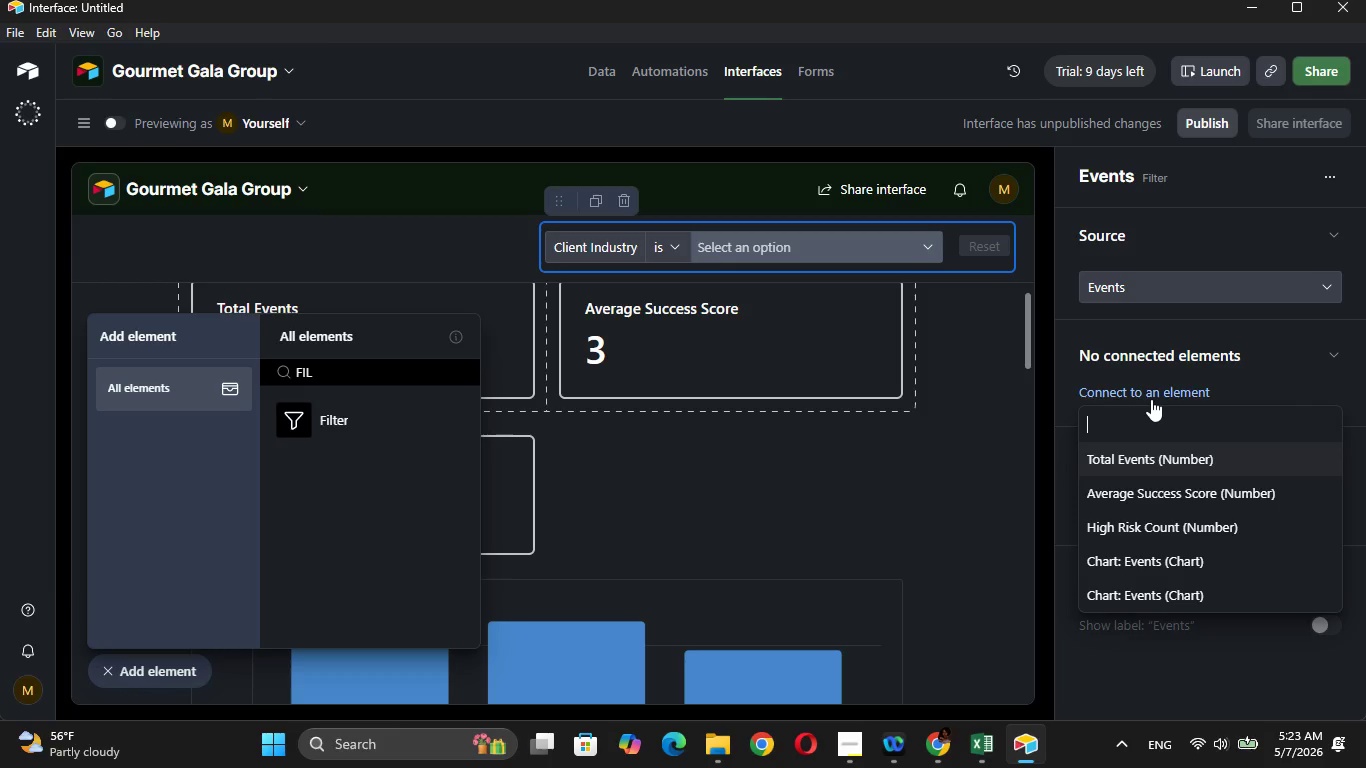 
wait(7.56)
 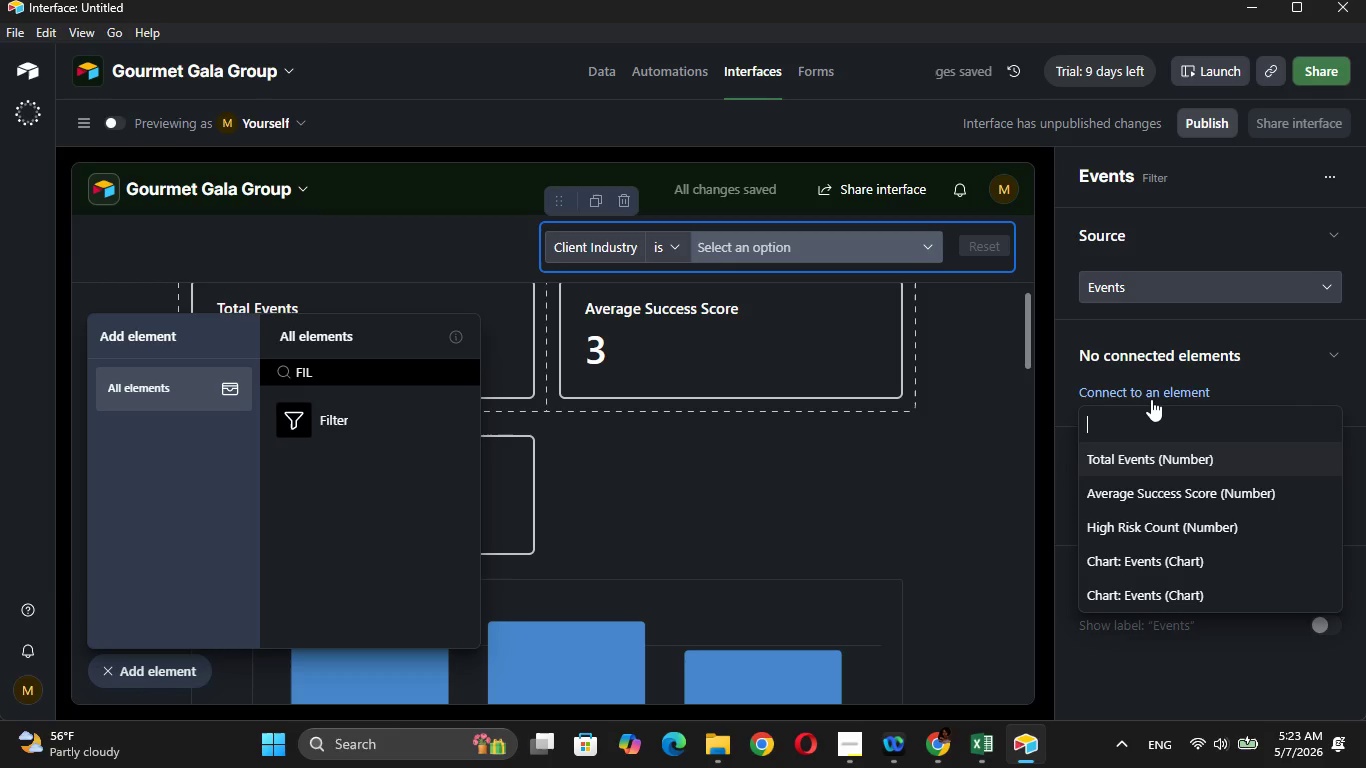 
left_click([1270, 362])
 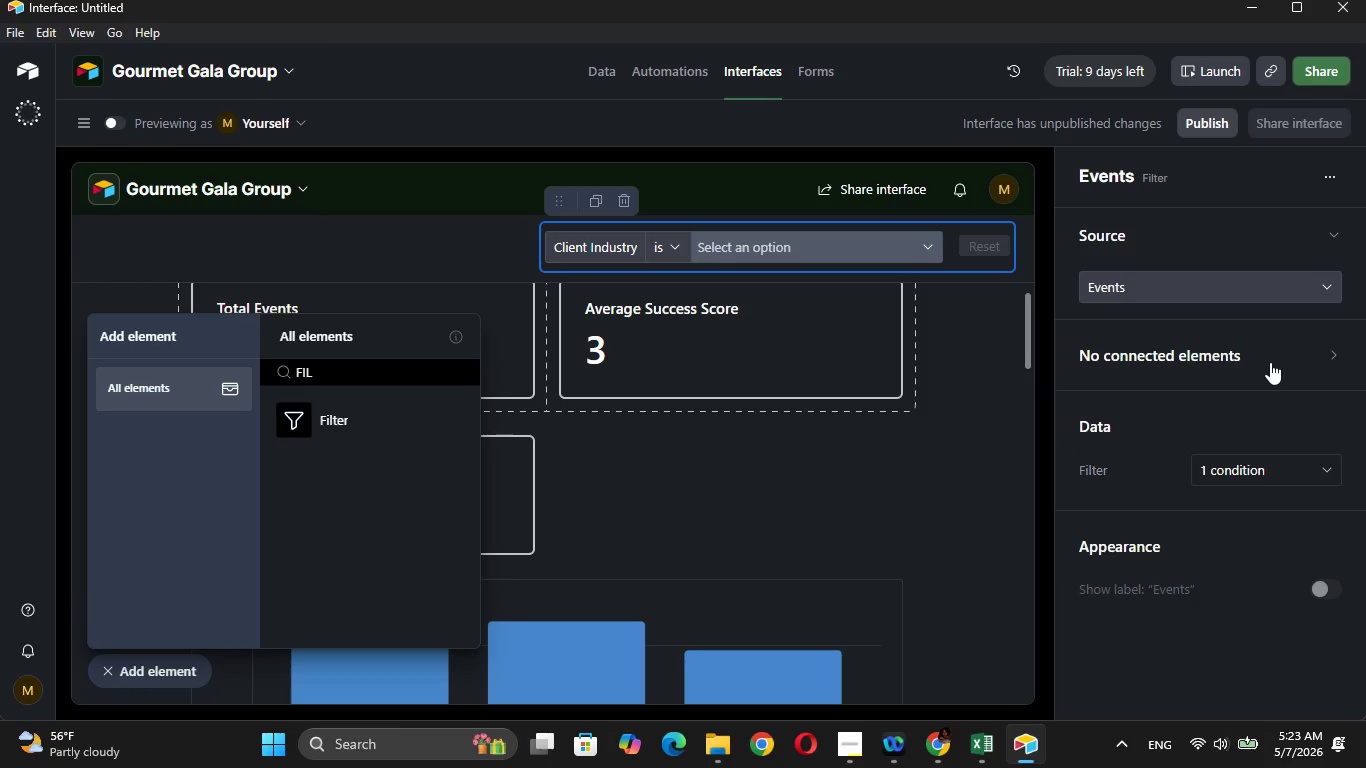 
left_click([1270, 362])
 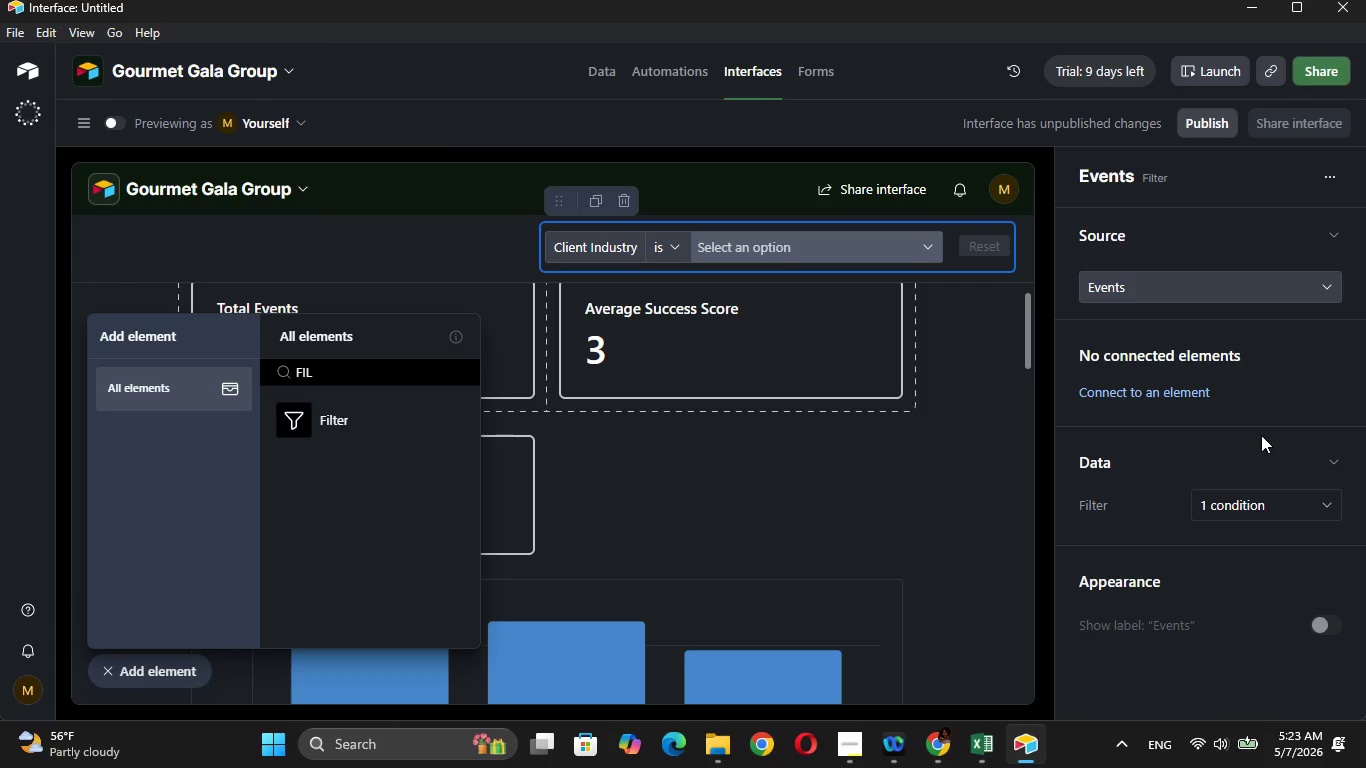 
wait(21.28)
 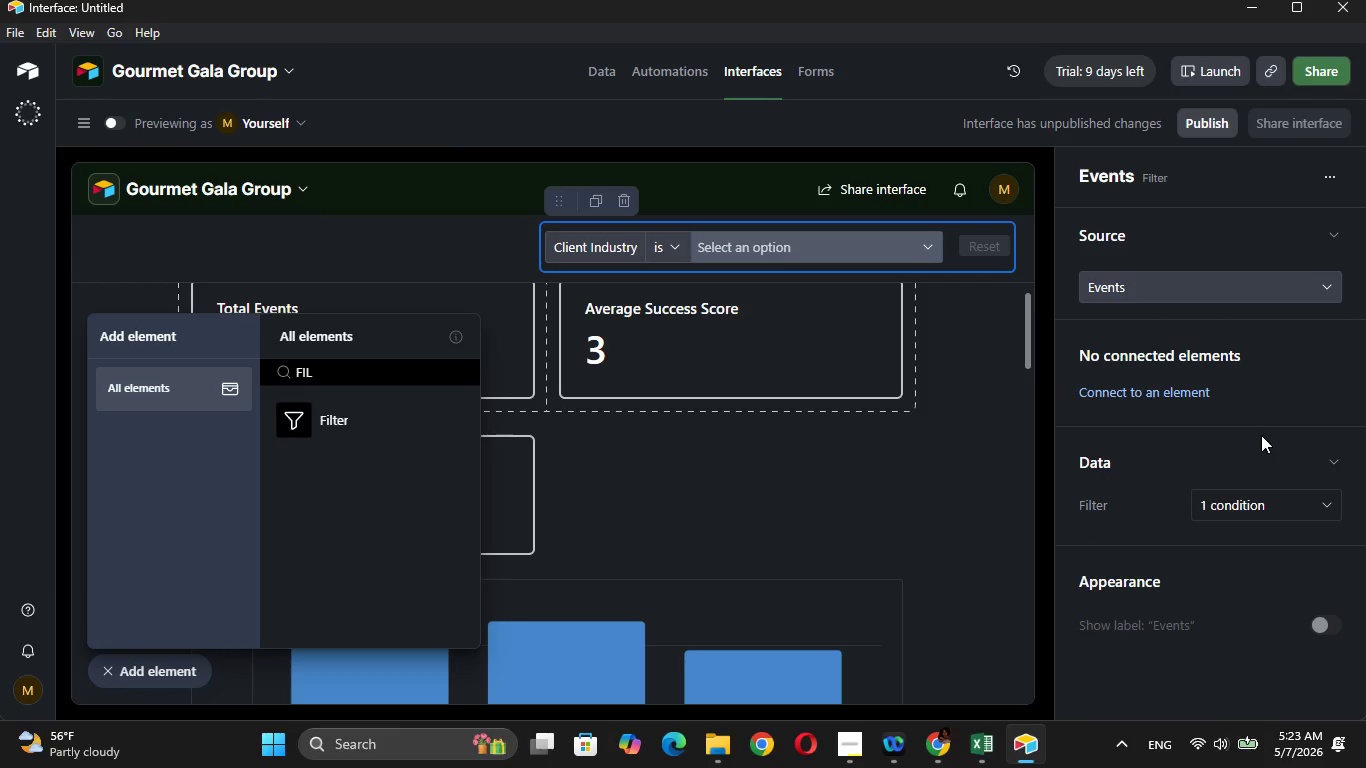 
left_click([1326, 172])
 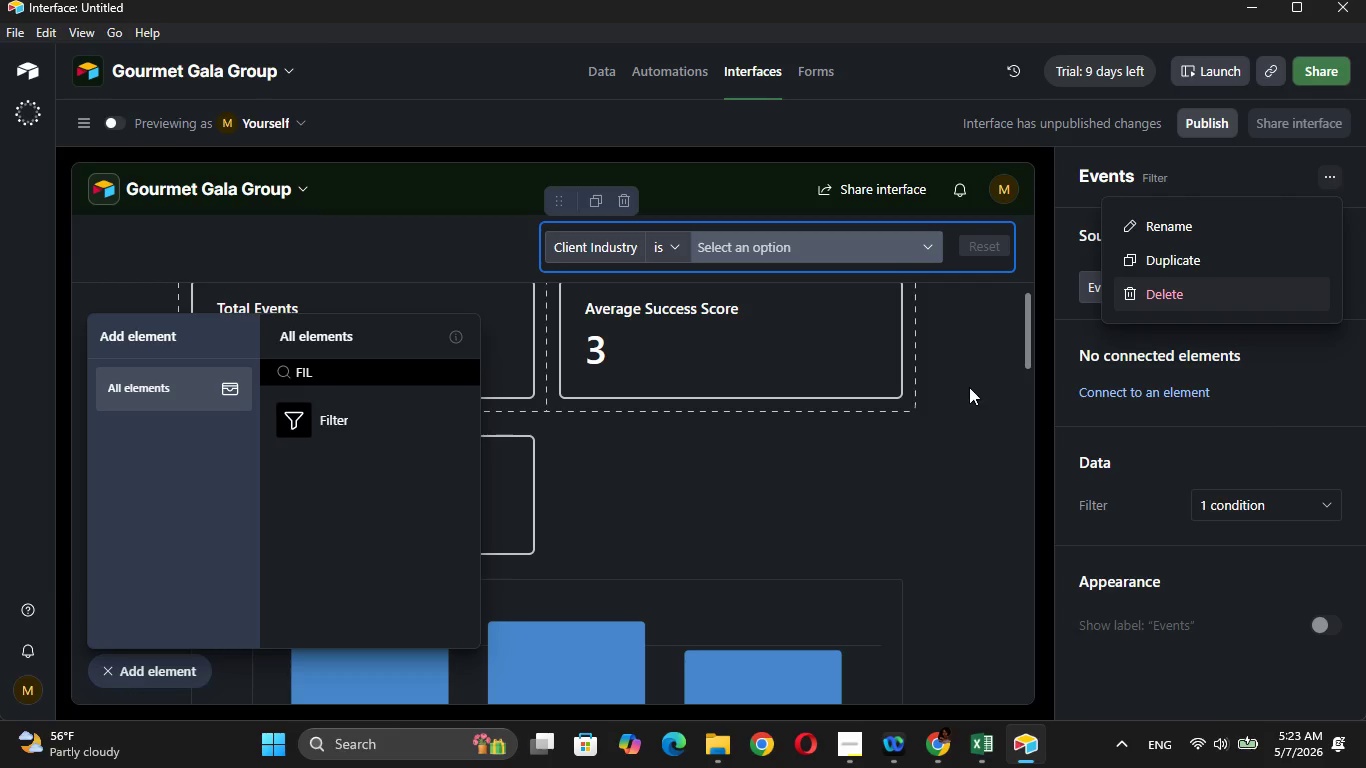 
left_click([916, 409])
 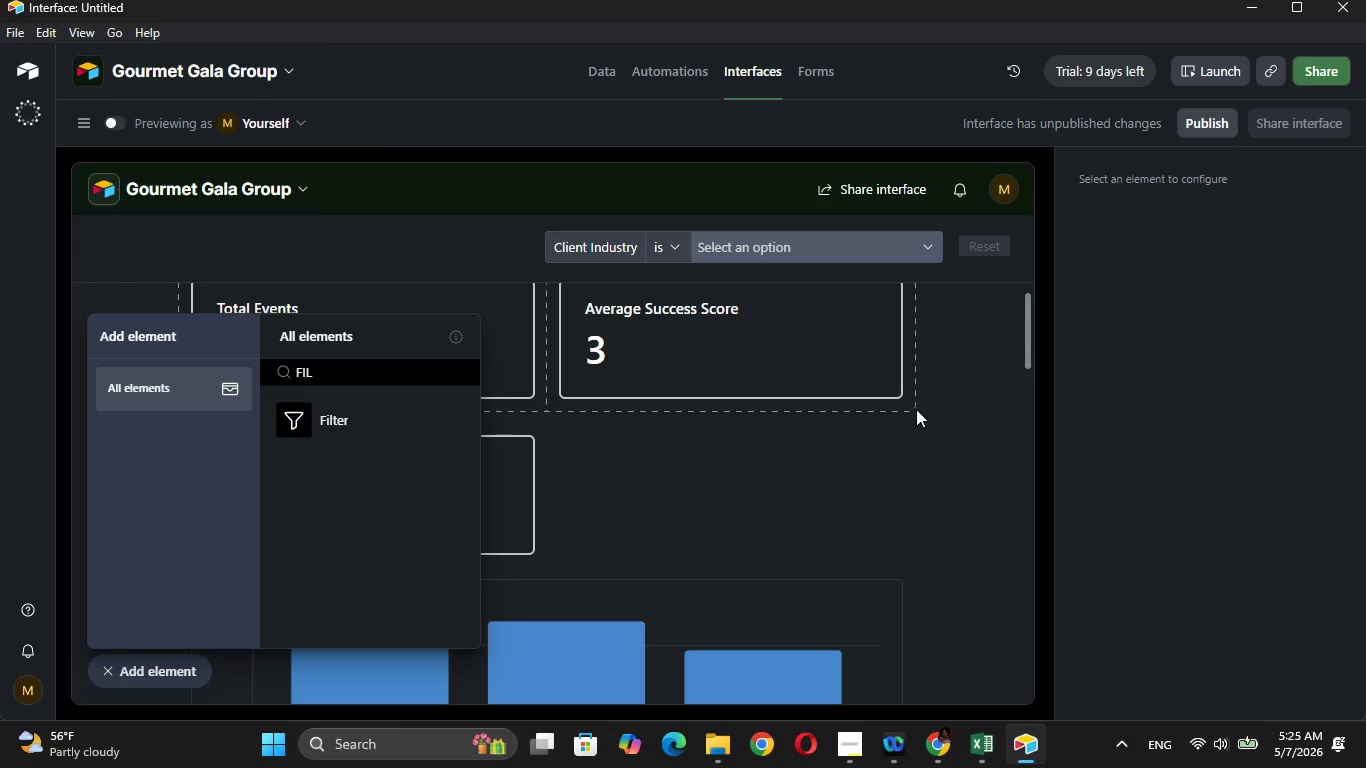 
wait(80.31)
 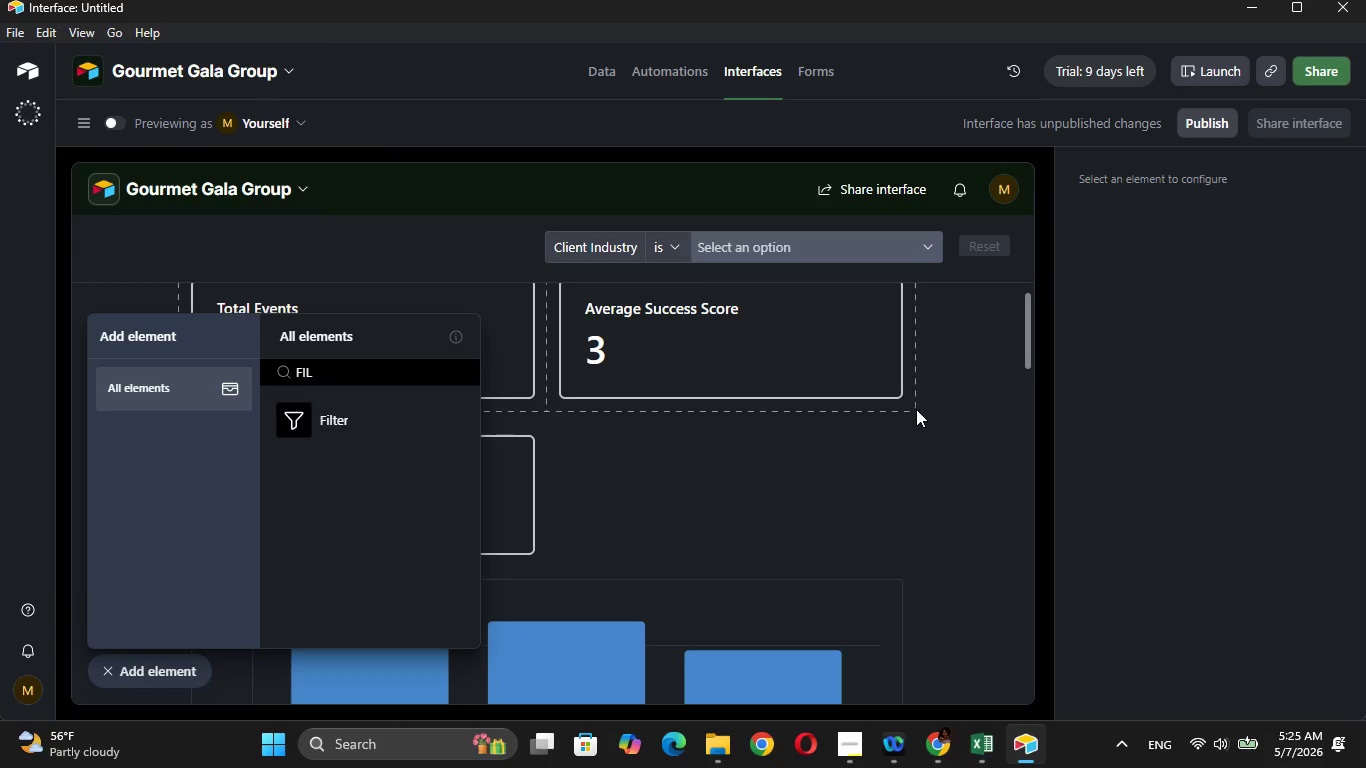 
left_click([877, 249])
 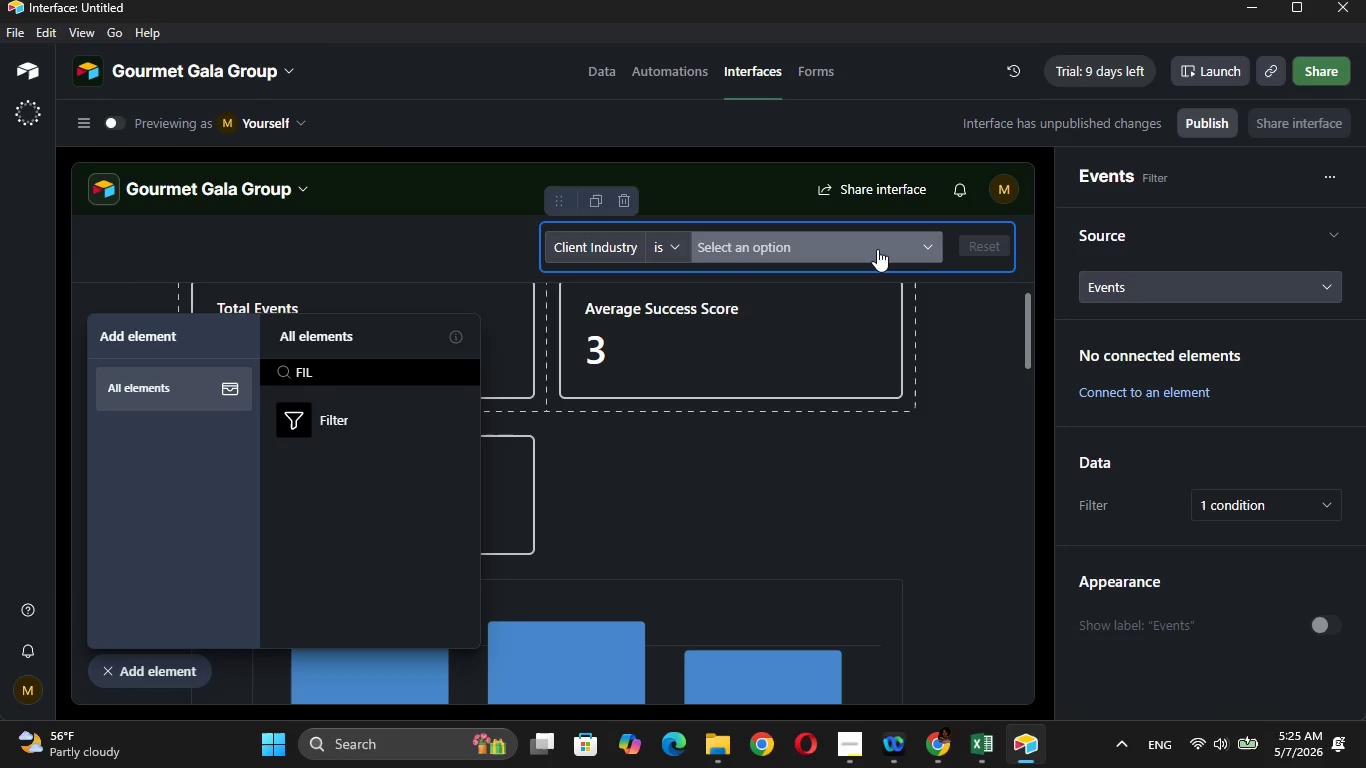 
right_click([877, 249])
 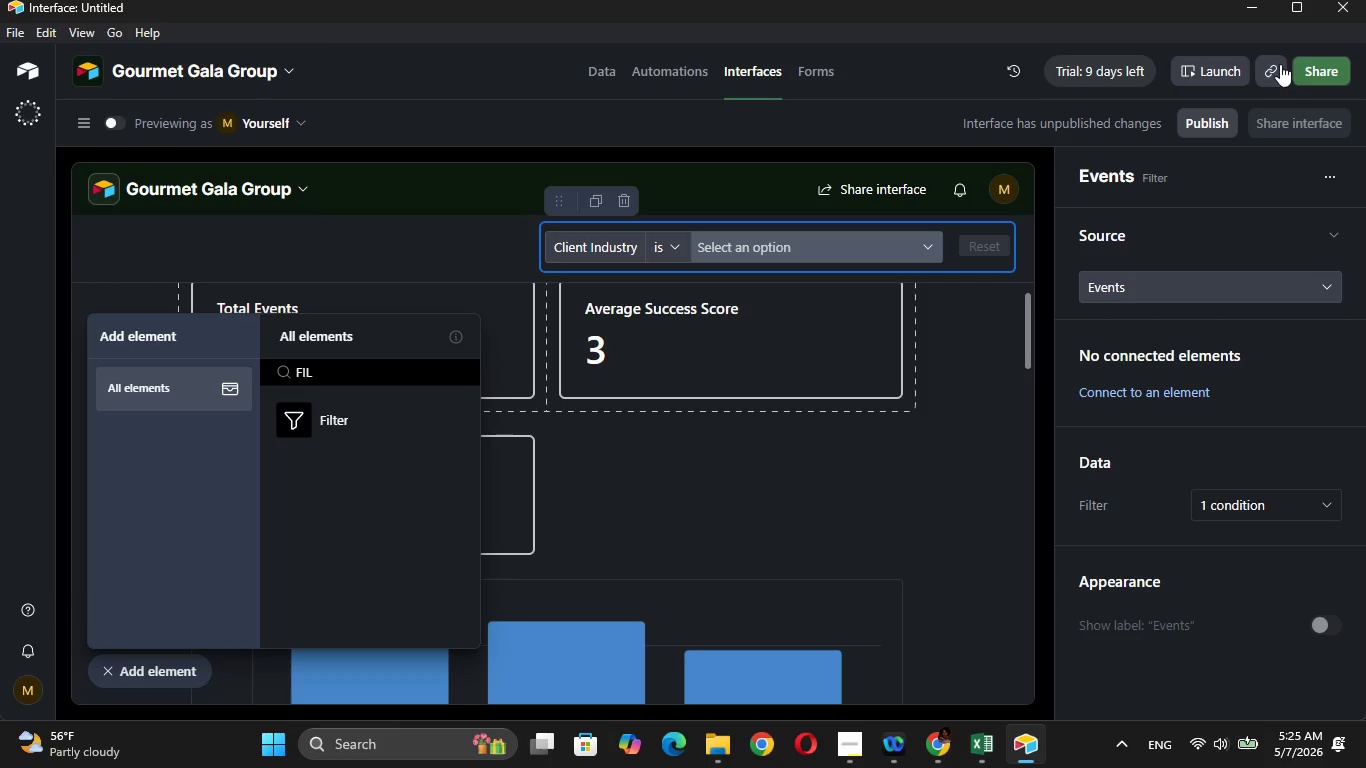 
left_click([1328, 170])
 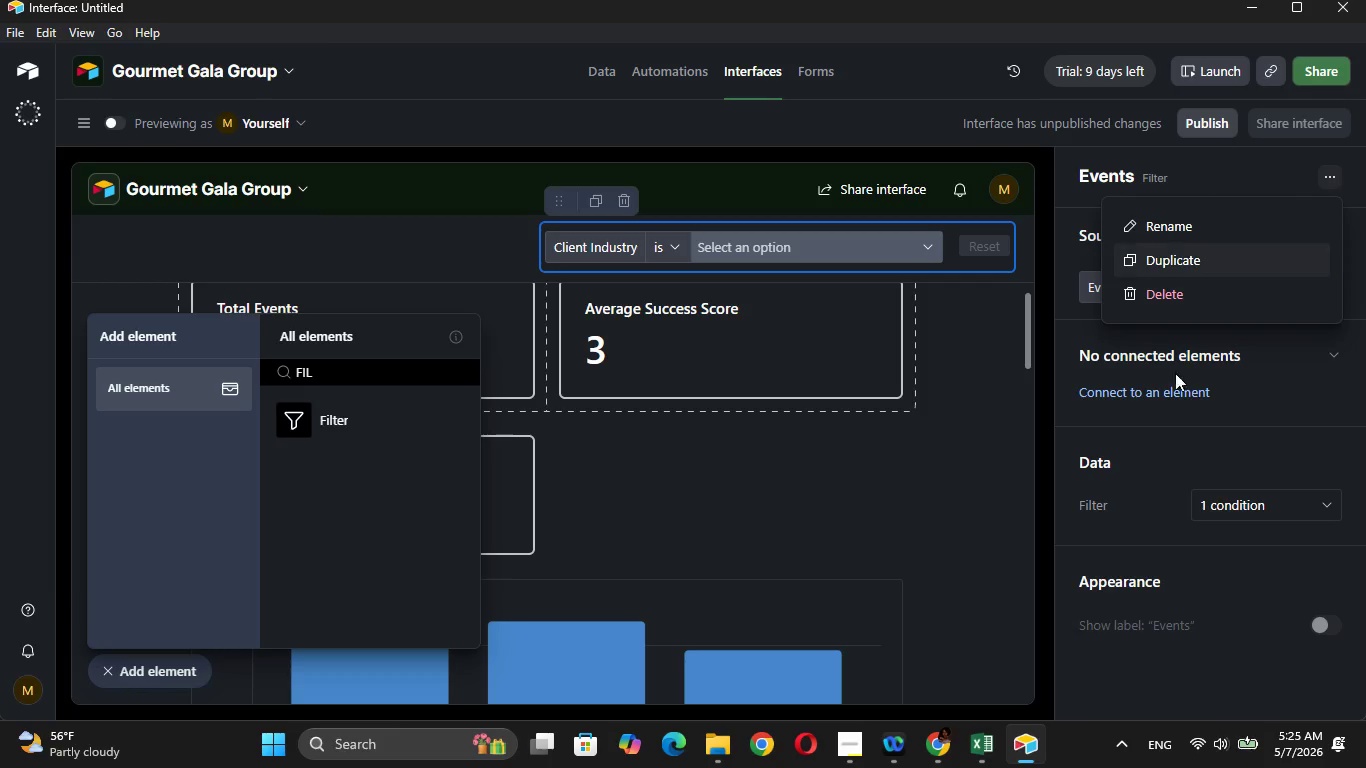 
left_click([1172, 378])
 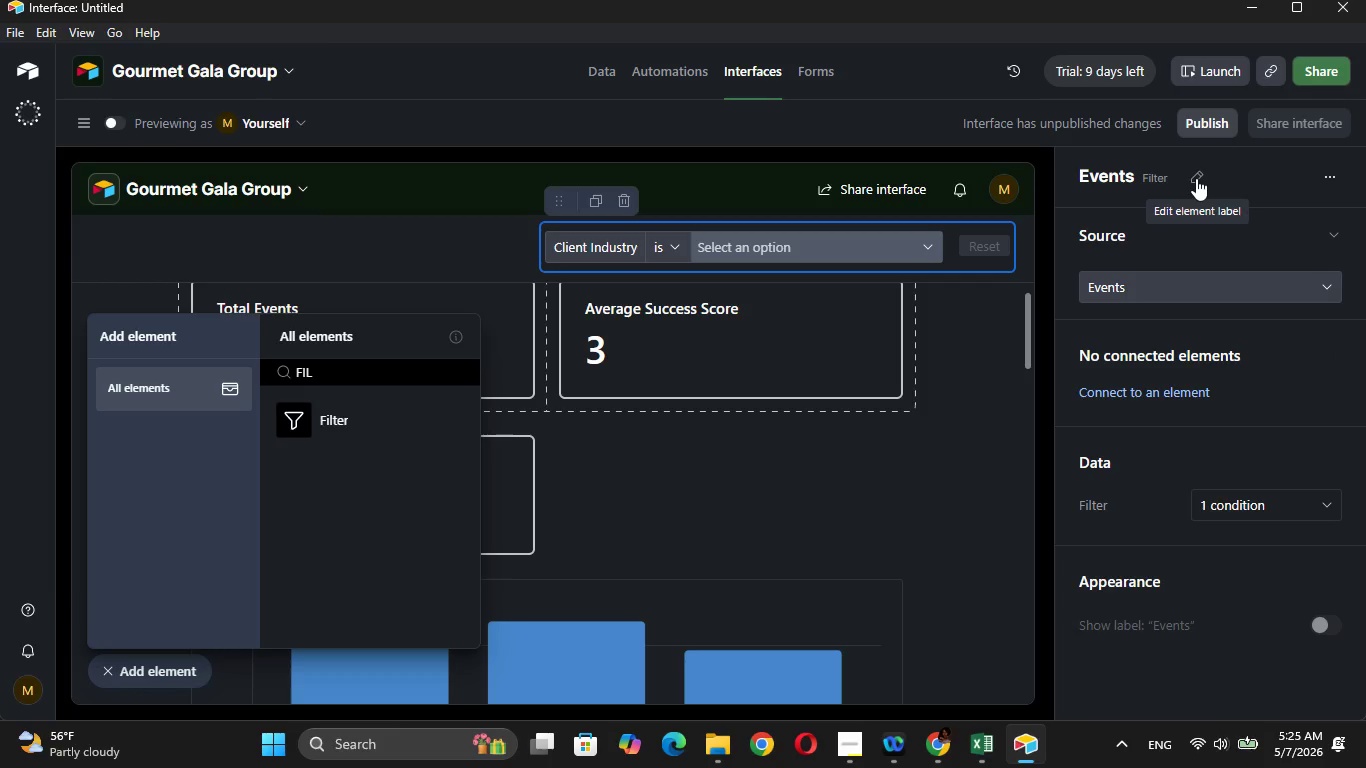 
left_click([1196, 178])
 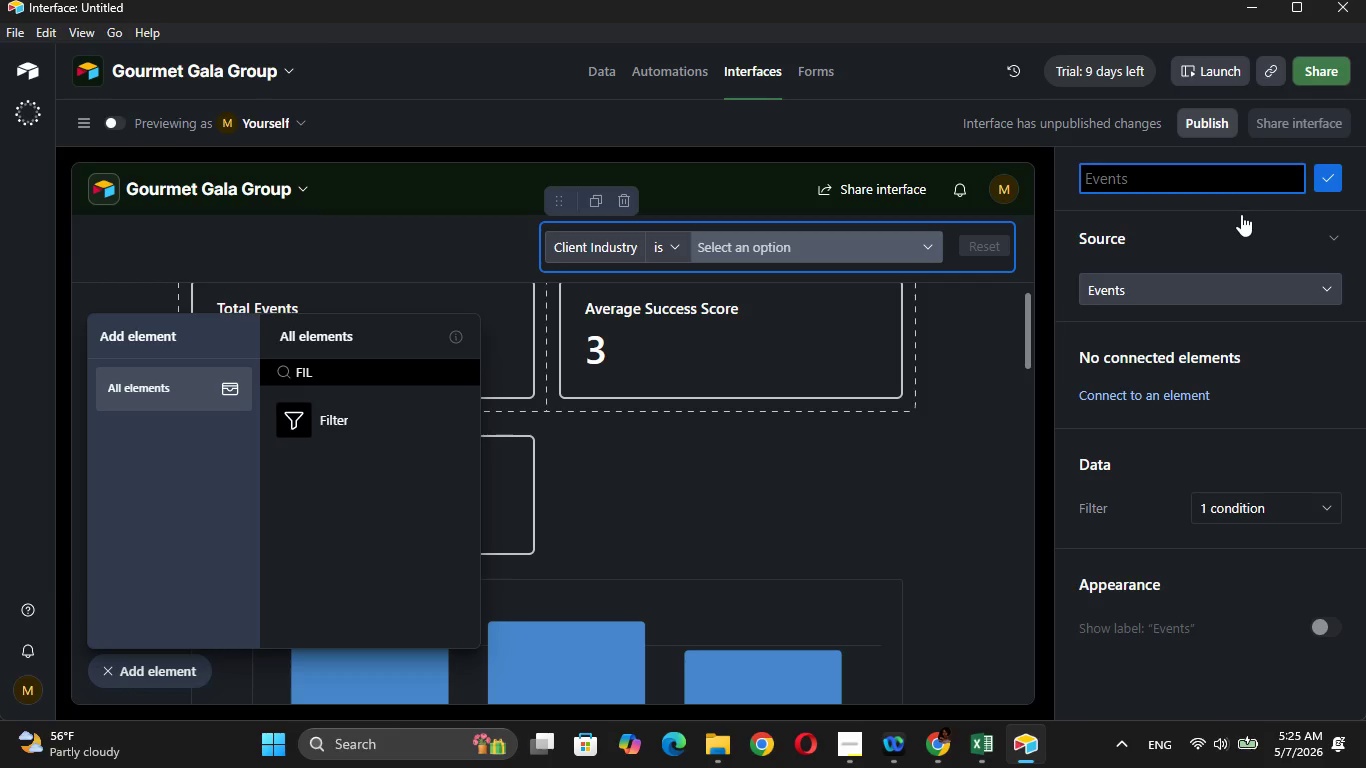 
left_click([1241, 214])
 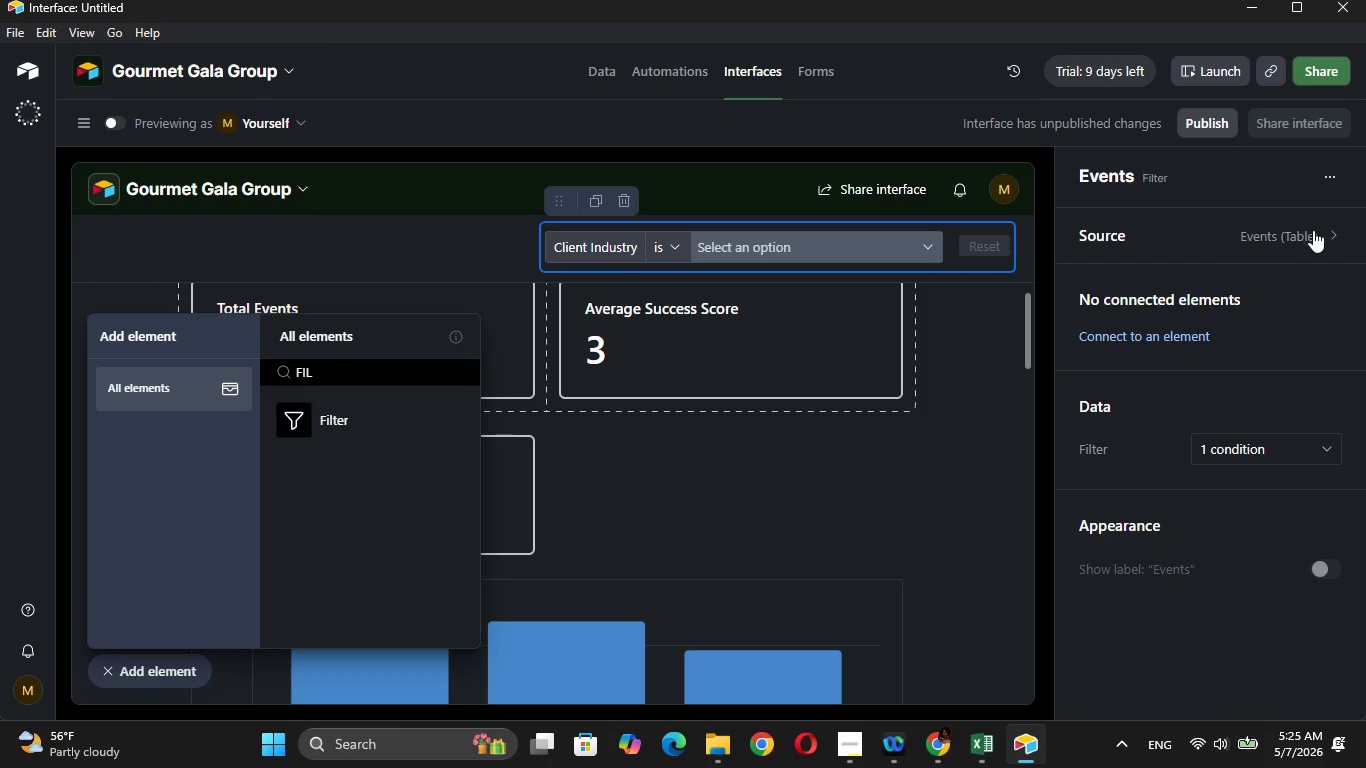 
left_click([1315, 231])
 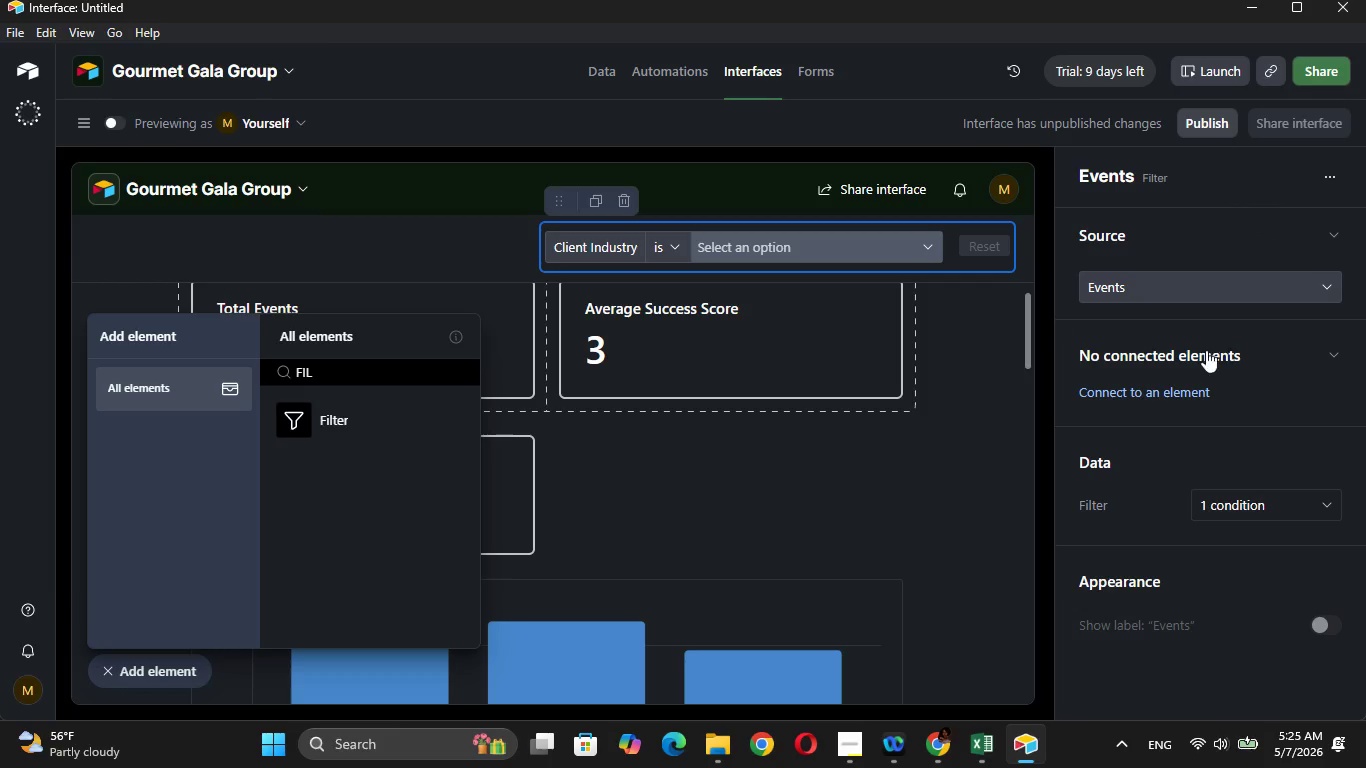 
left_click([1172, 398])
 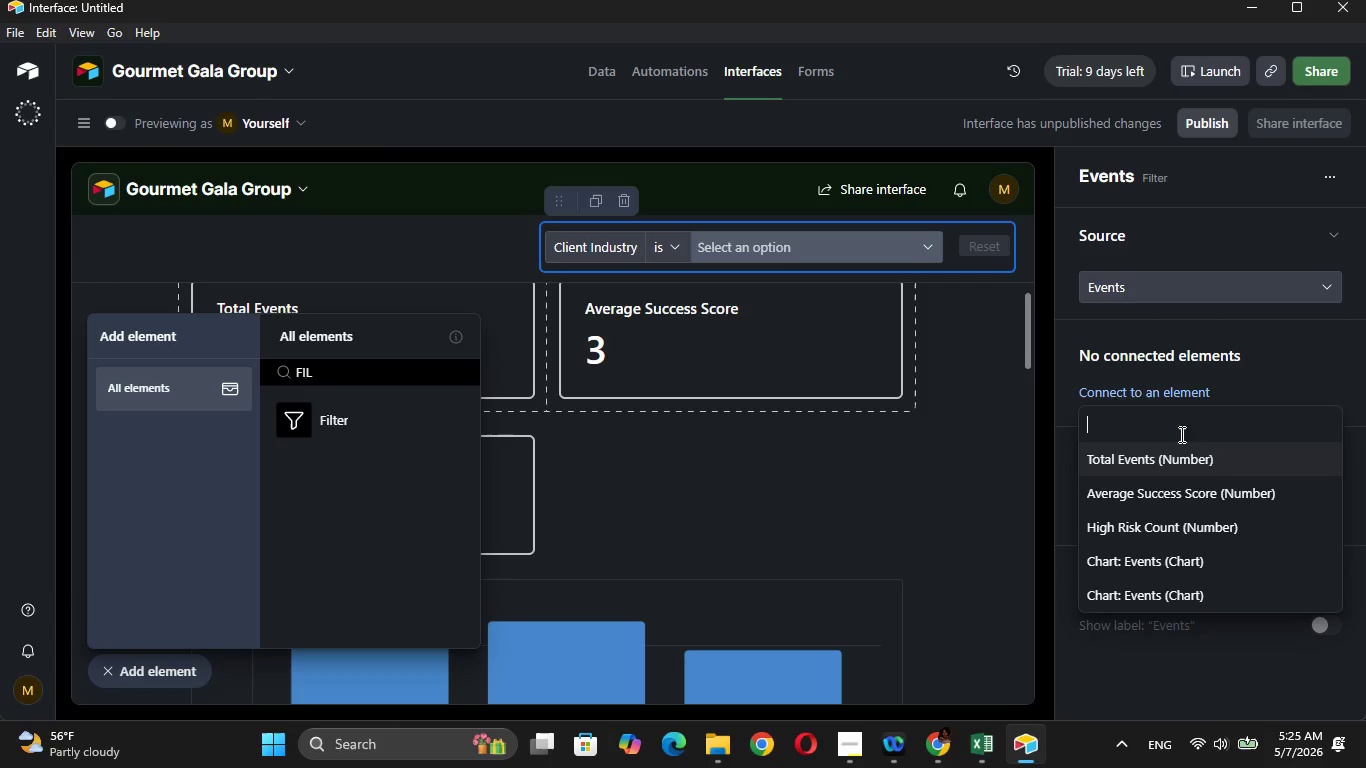 
left_click([1177, 408])
 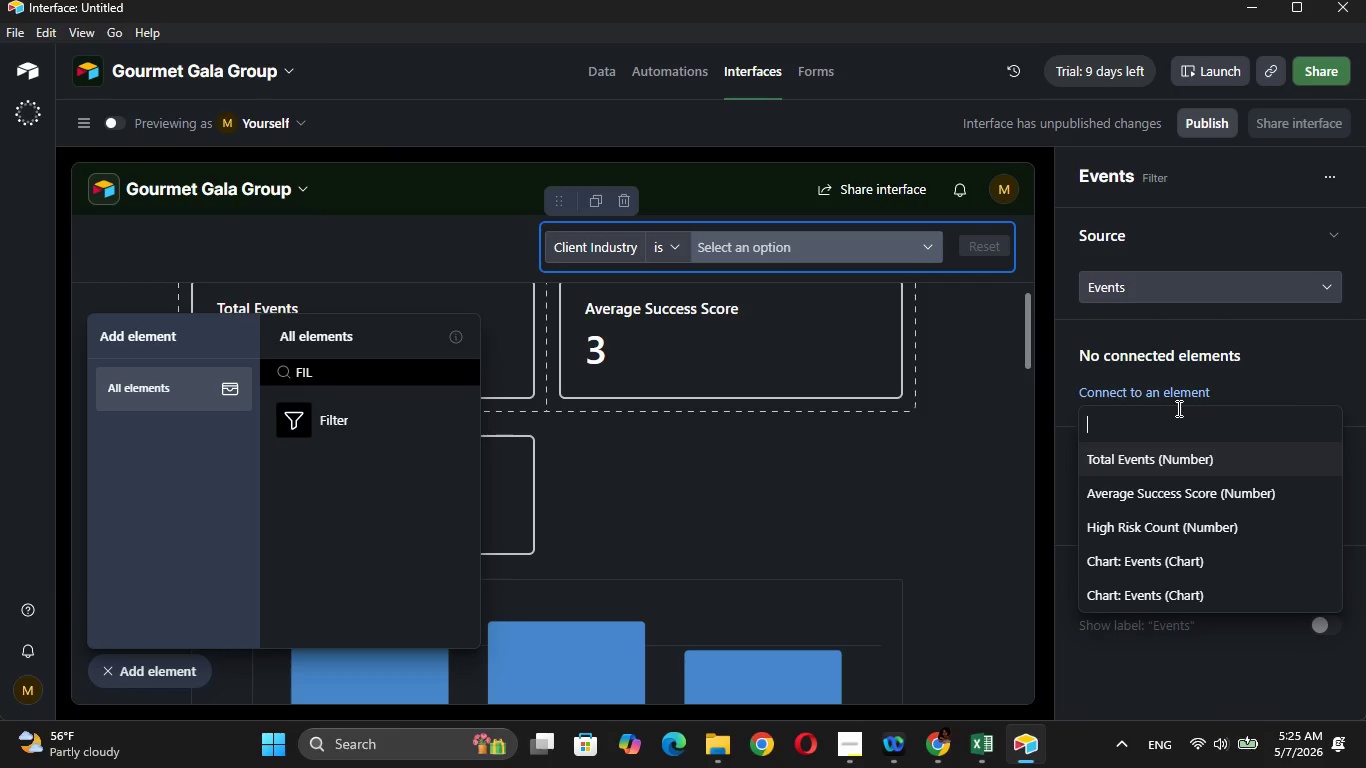 
key(M)
 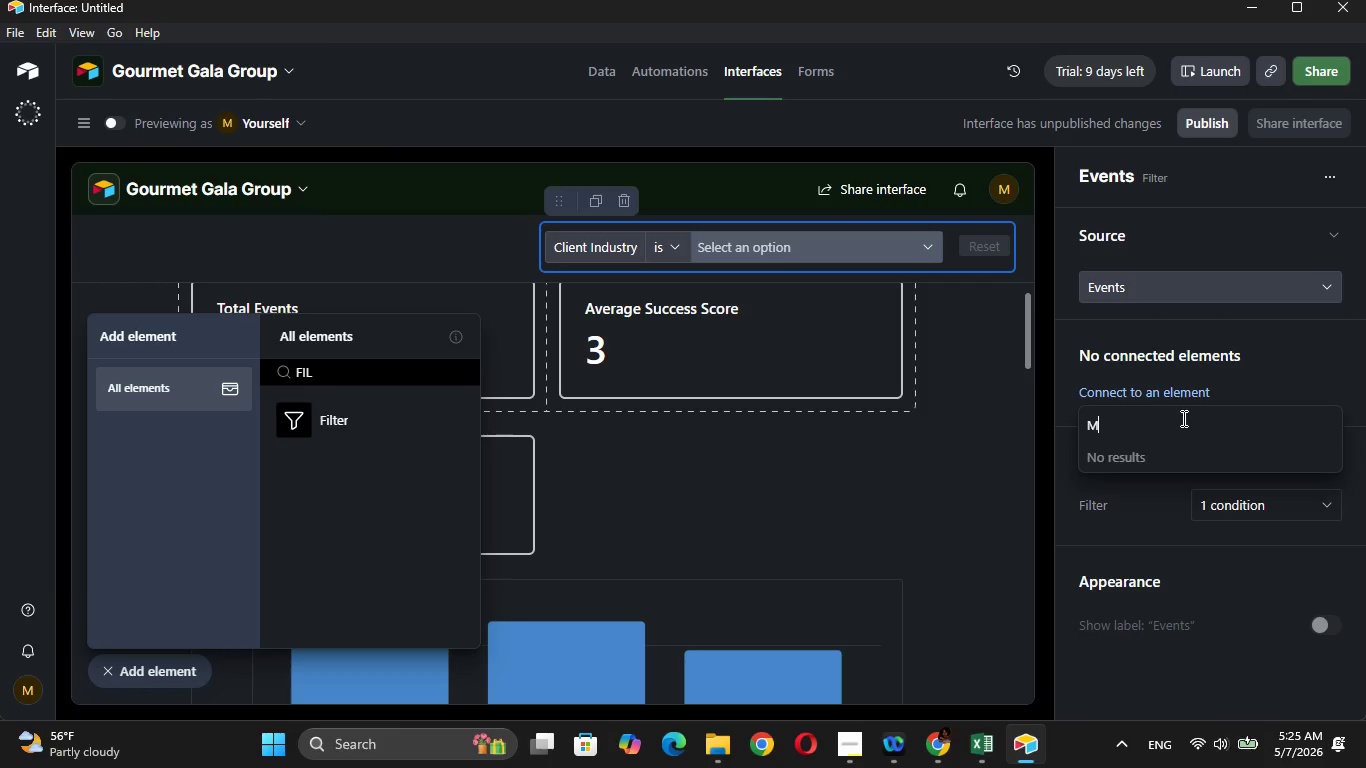 
key(Backspace)
 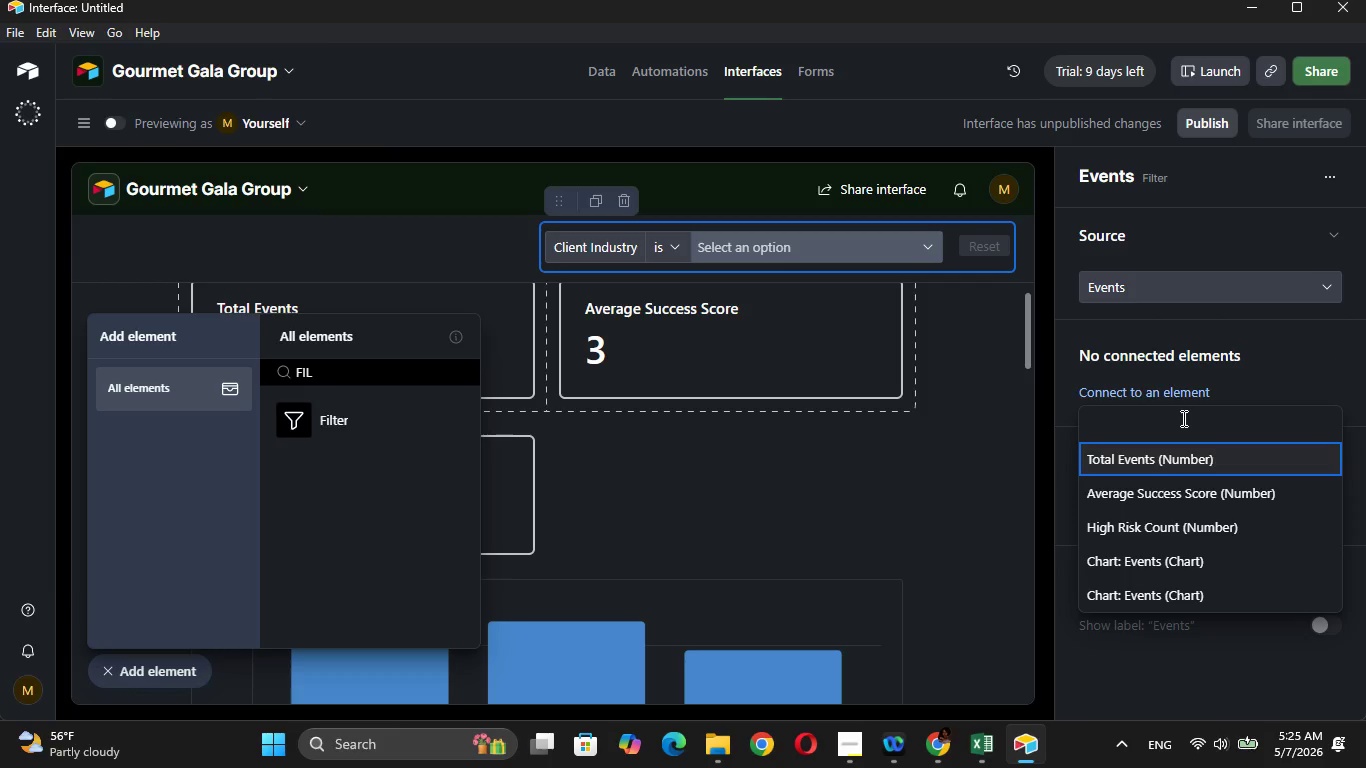 
key(Backspace)
 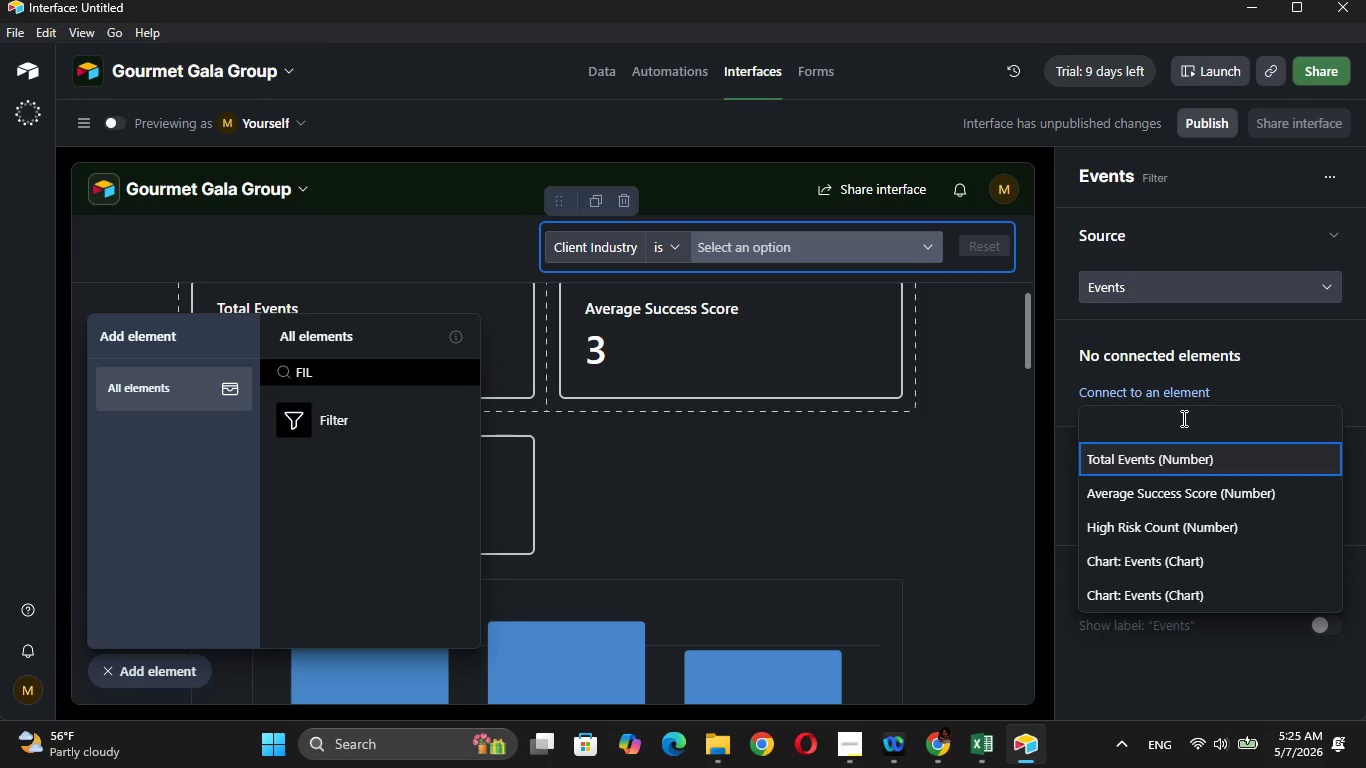 
wait(15.38)
 